 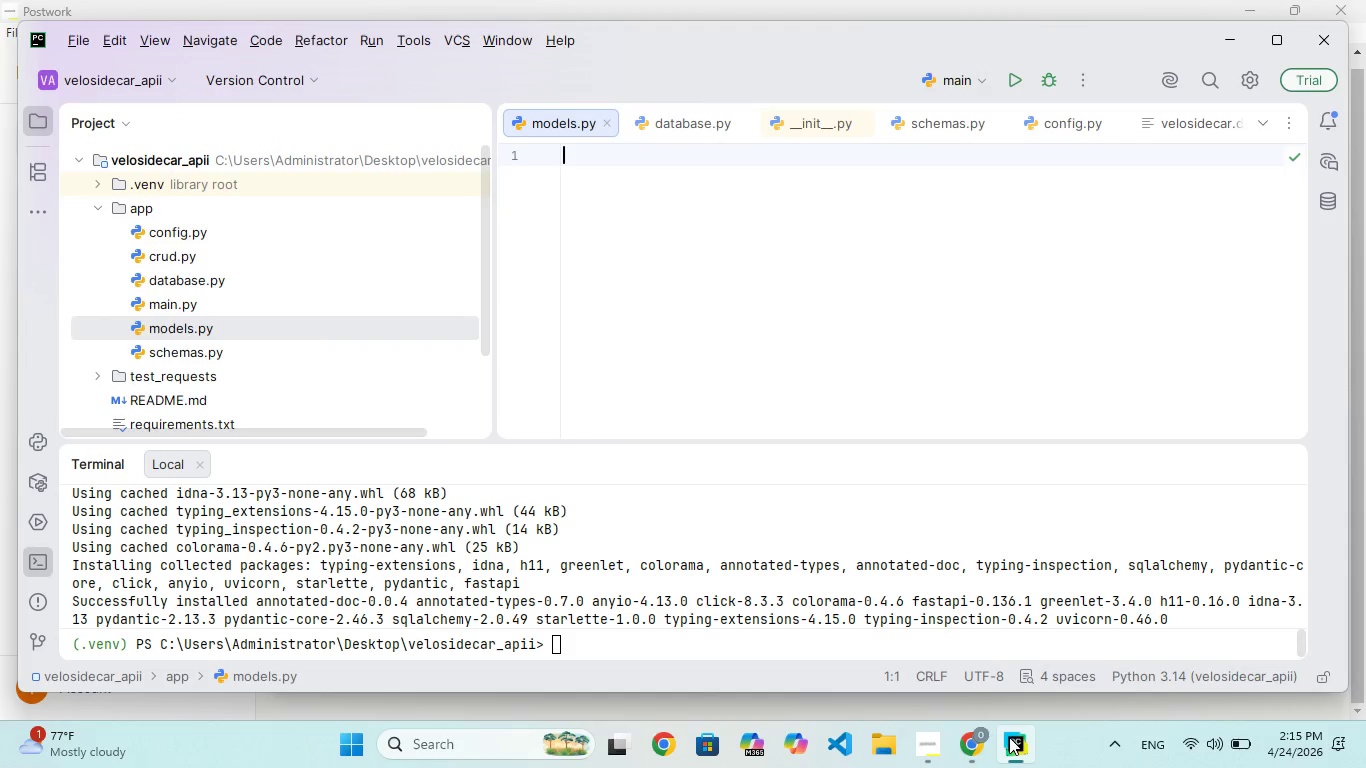 
left_click([702, 252])
 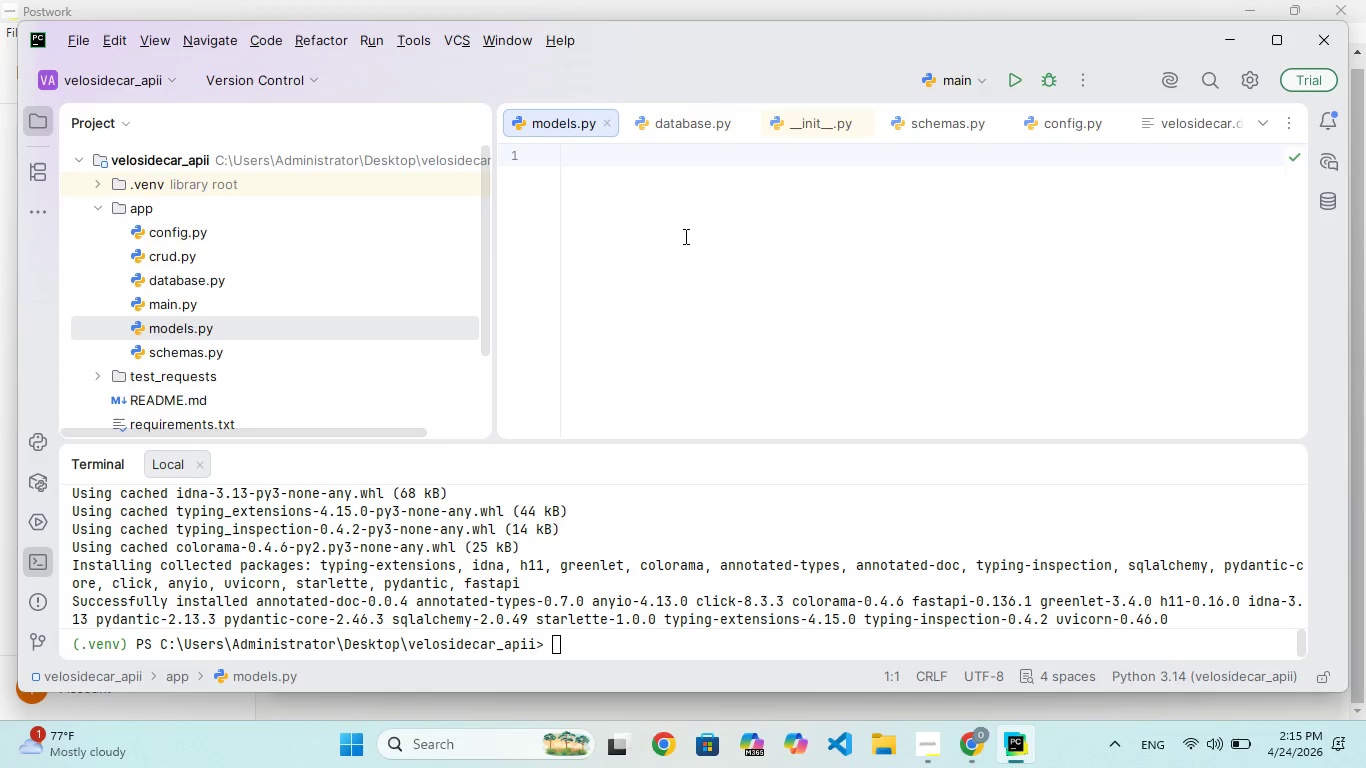 
type(from sqlalch)
 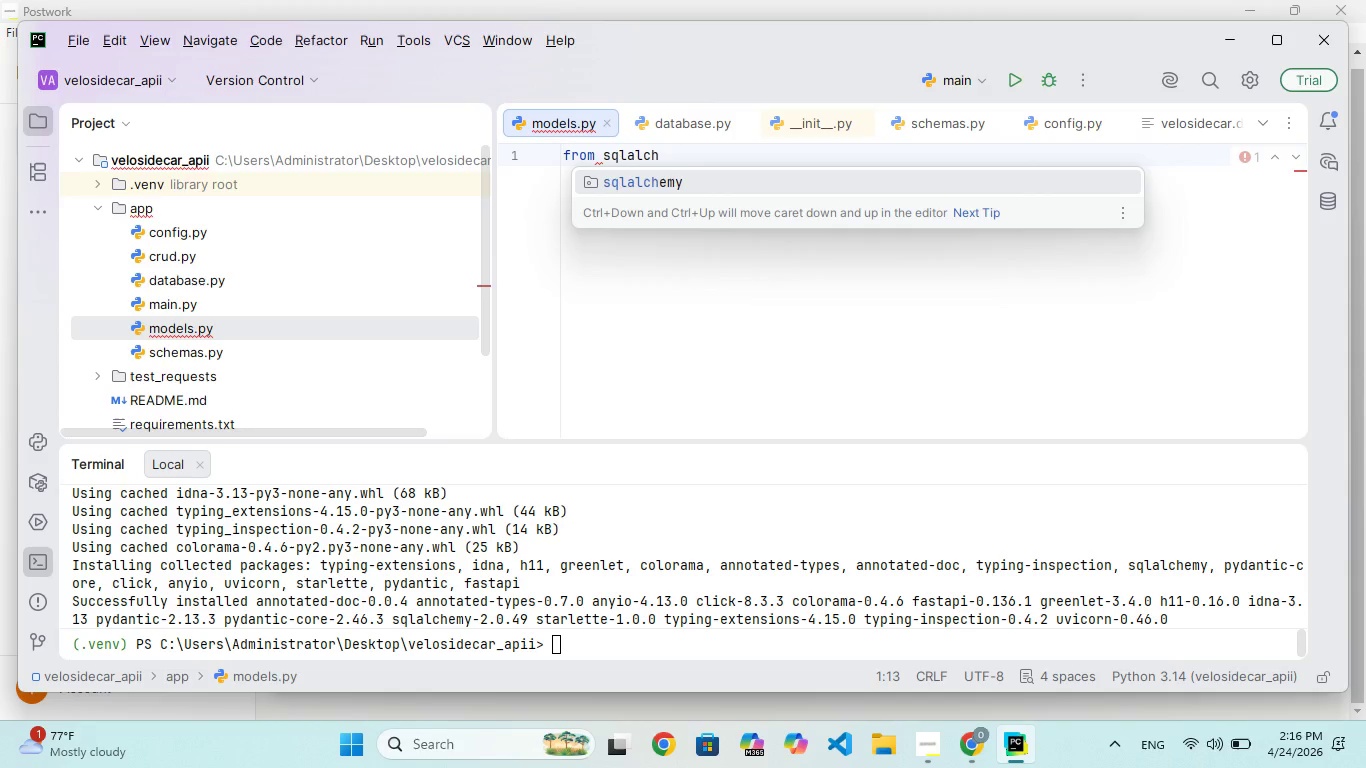 
key(Enter)
 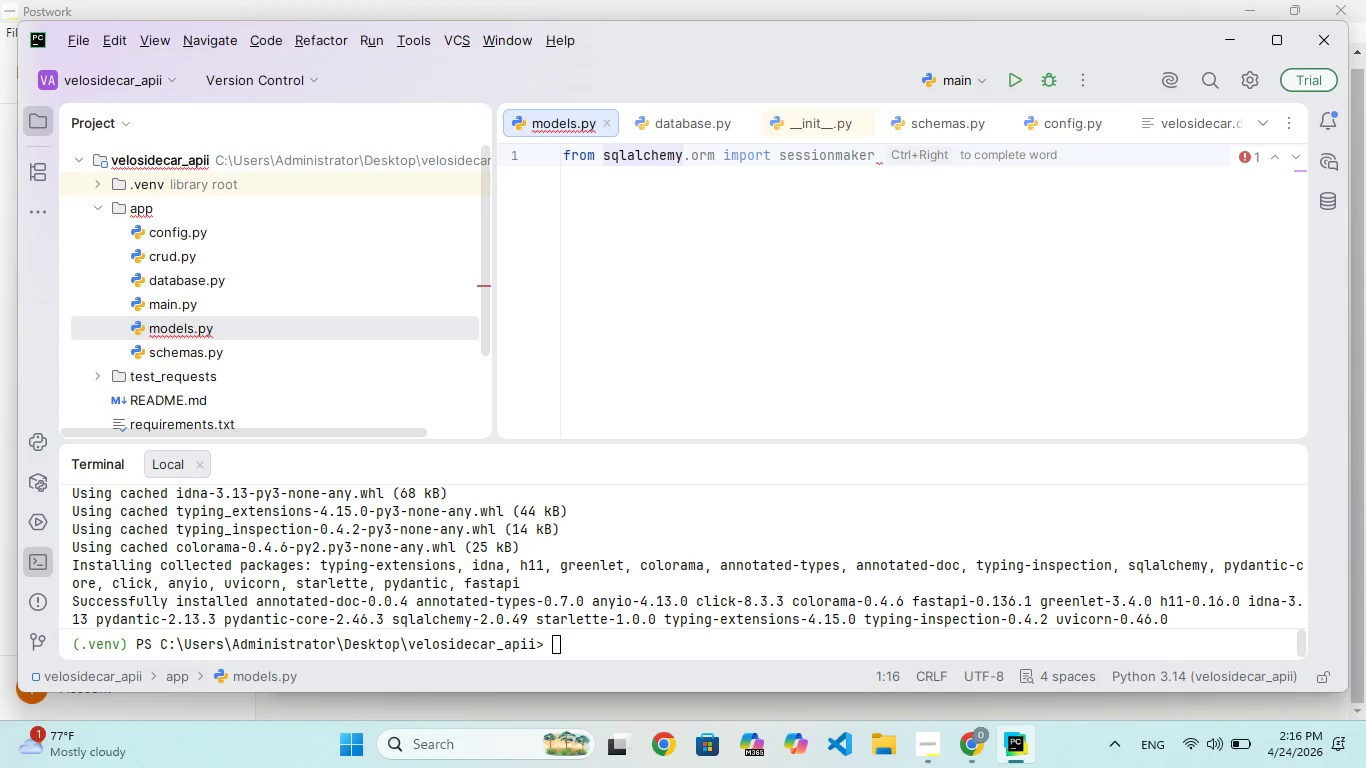 
type( import Column, U)
key(Backspace)
type(Integer,)
 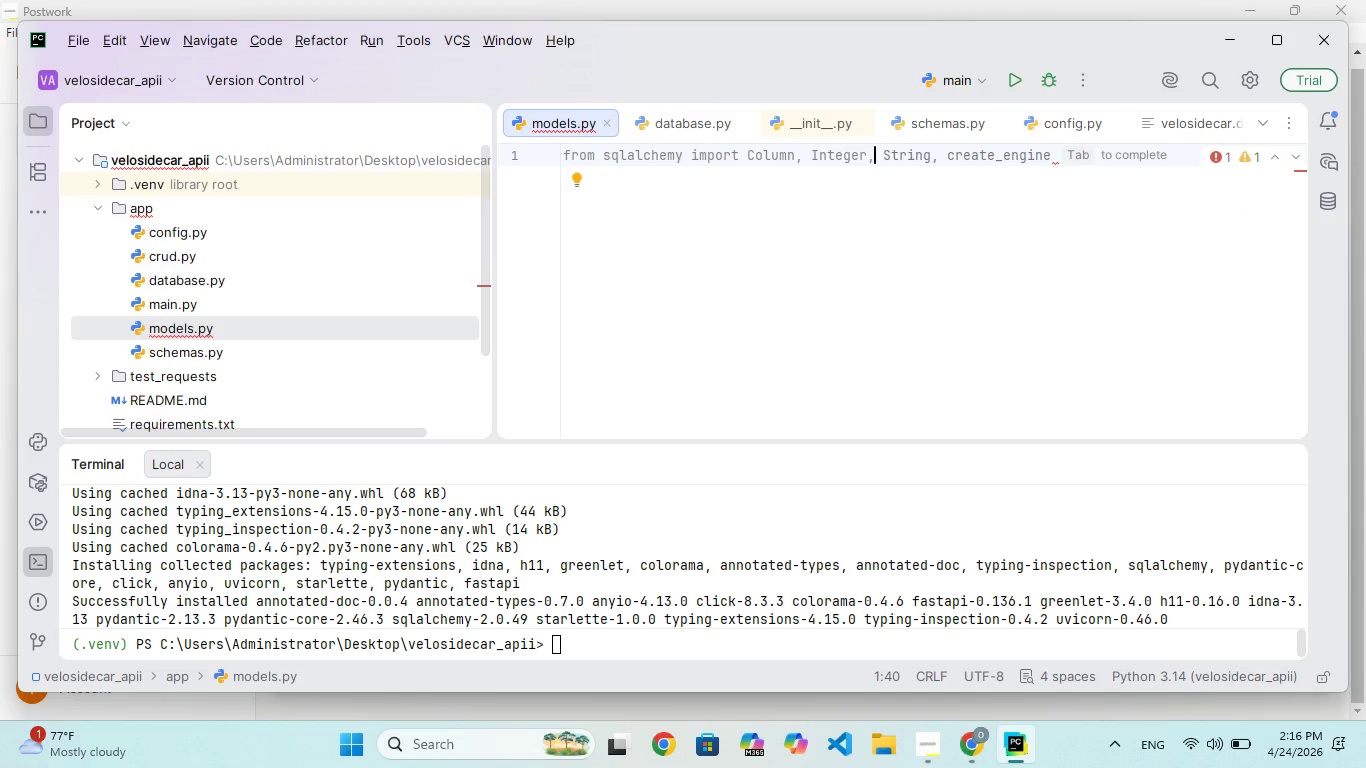 
type( Strng, Boolean, DateTime)
 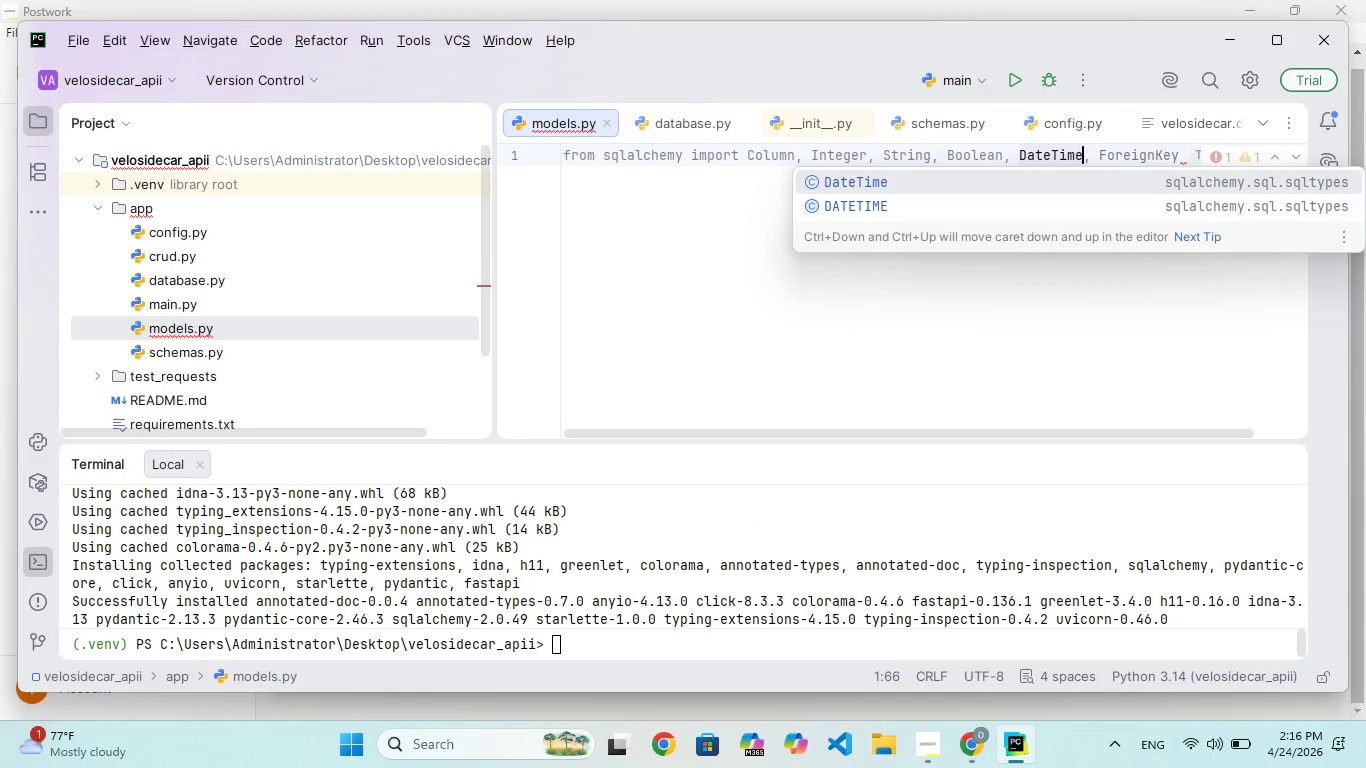 
key(ArrowRight)
 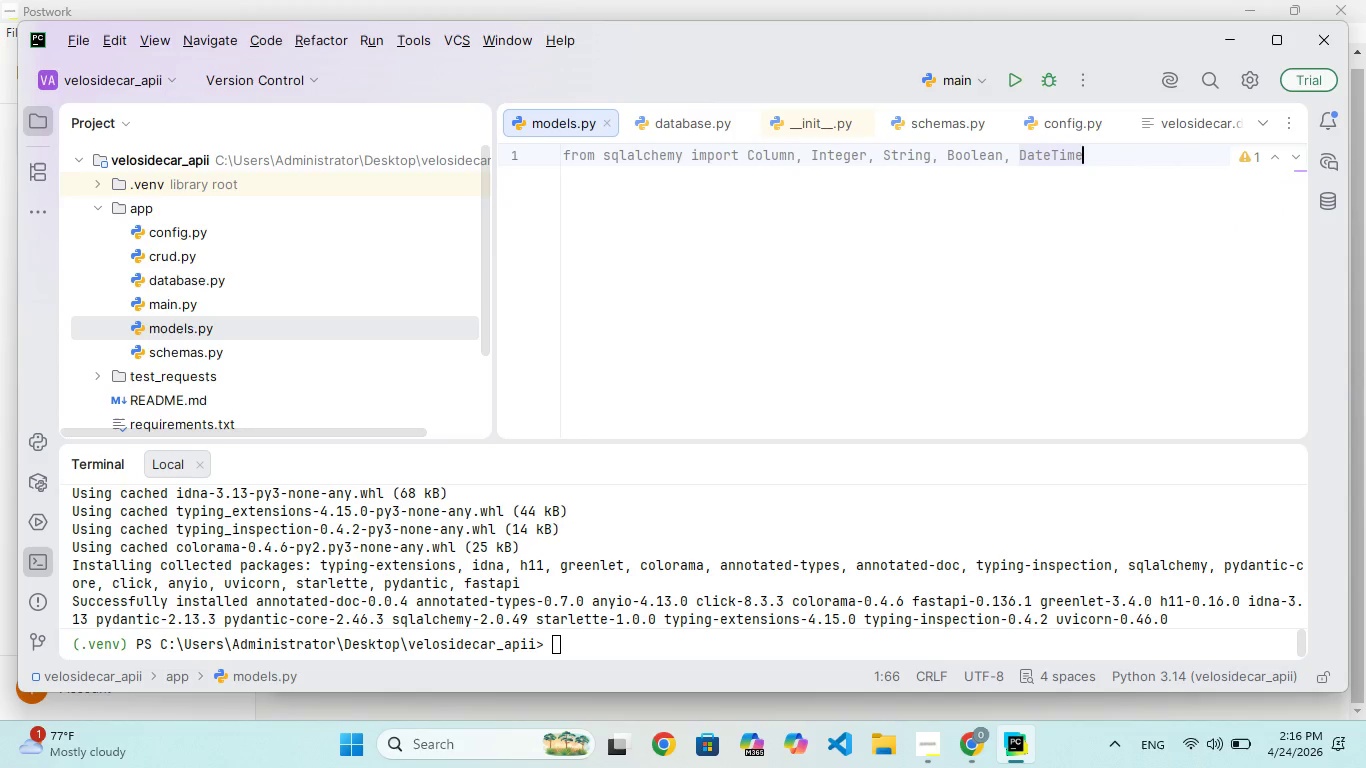 
key(Enter)
 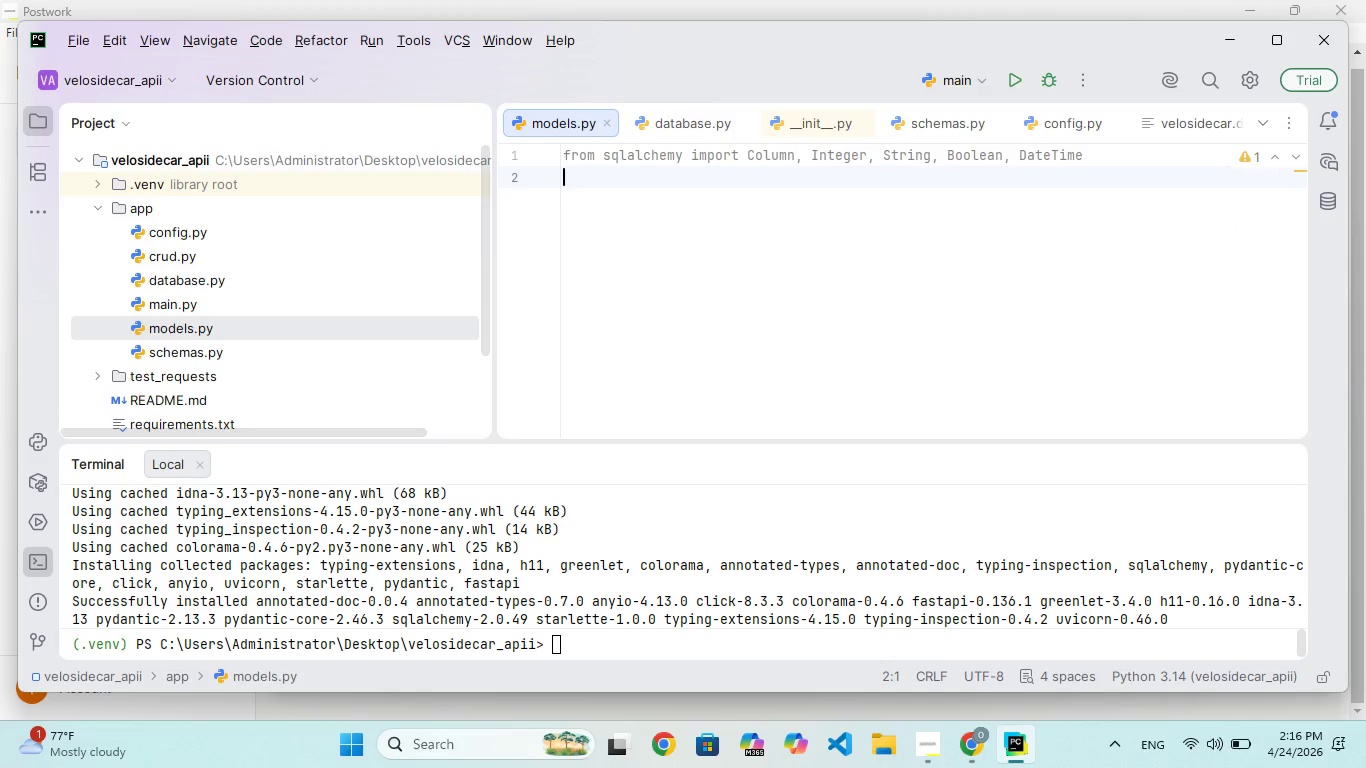 
type(from .databe)
key(Backspace)
key(Backspace)
type(e)
key(Backspace)
key(Backspace)
key(Backspace)
key(Backspace)
key(Backspace)
key(Backspace)
key(Backspace)
type(database import Base)
key(Backspace)
key(Backspace)
key(Backspace)
key(Backspace)
key(Backspace)
key(Backspace)
key(Backspace)
key(Backspace)
key(Backspace)
key(Backspace)
key(Backspace)
key(Backspace)
type(base)
key(Backspace)
key(Backspace)
key(Backspace)
key(Backspace)
type(Base)
 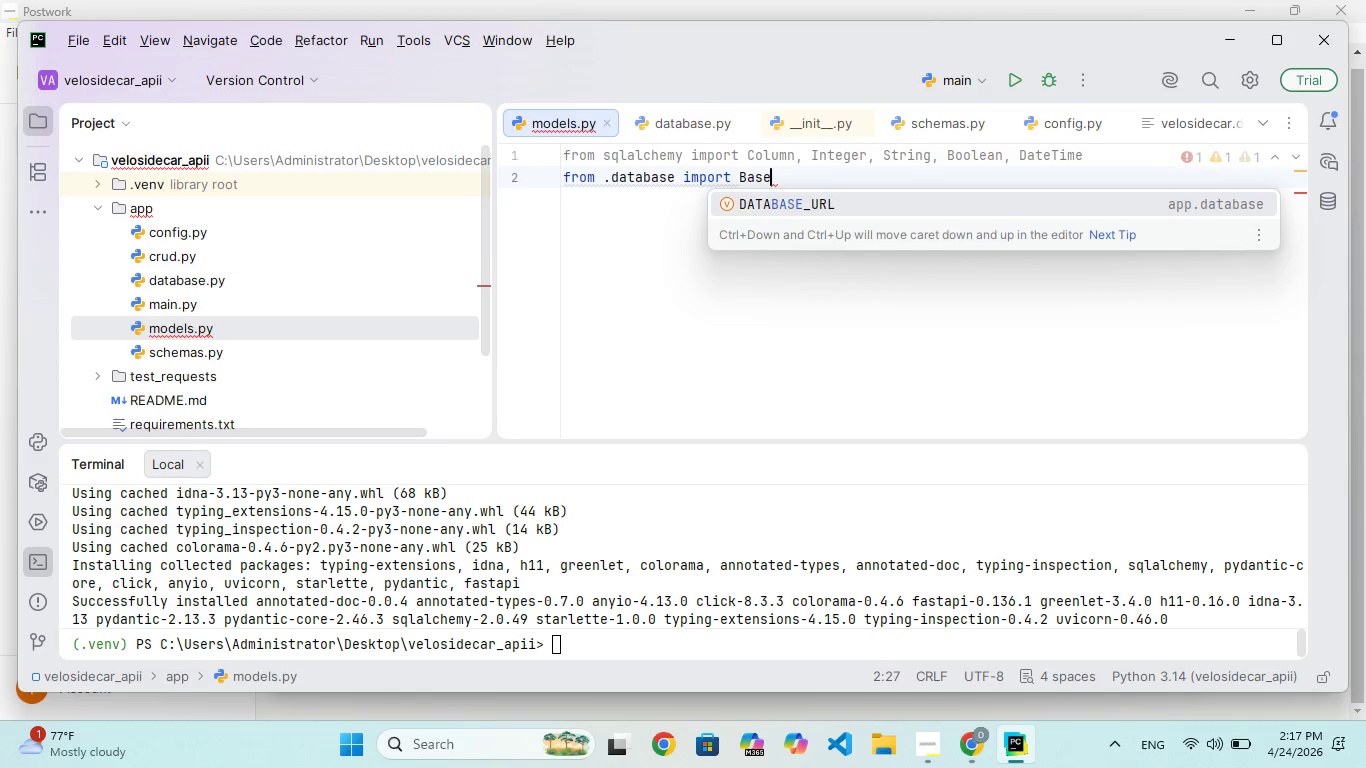 
hold_key(key=Enter, duration=0.31)
 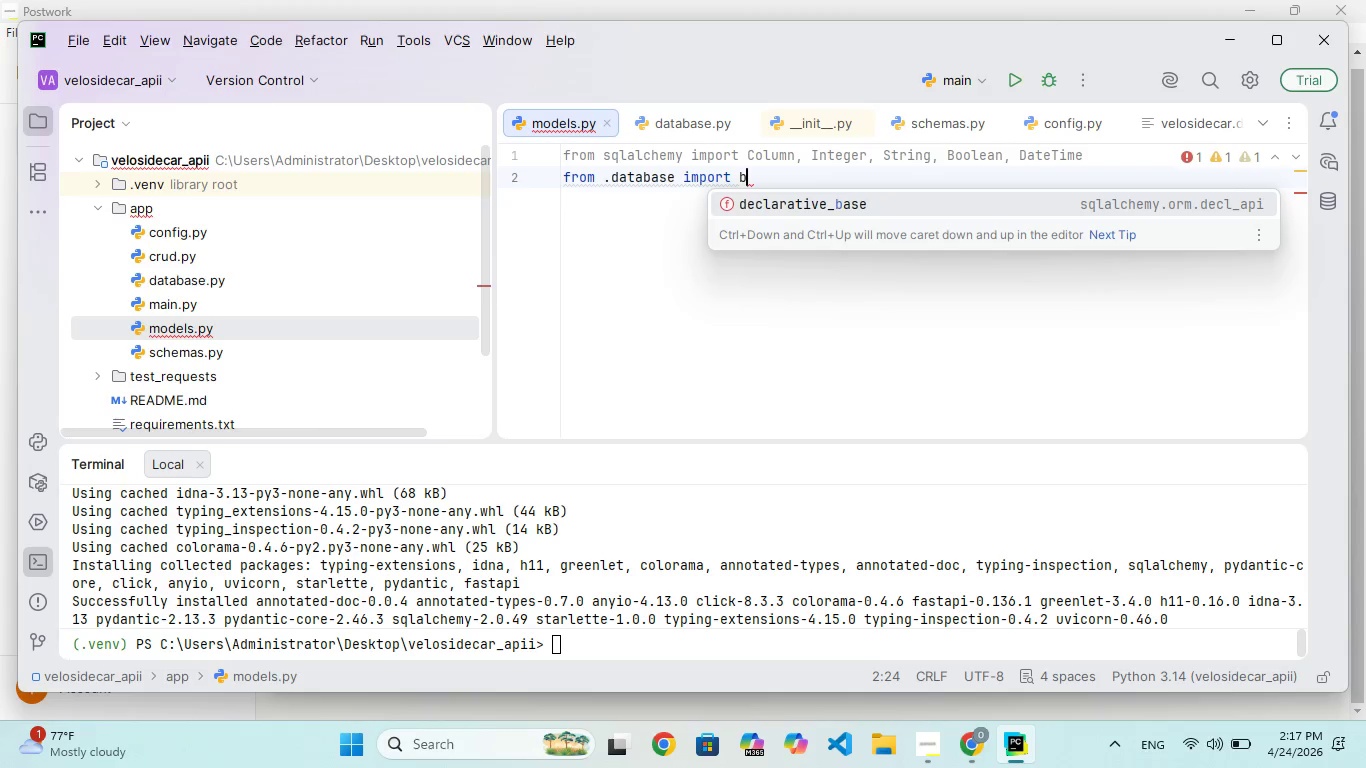 
key(Enter)
 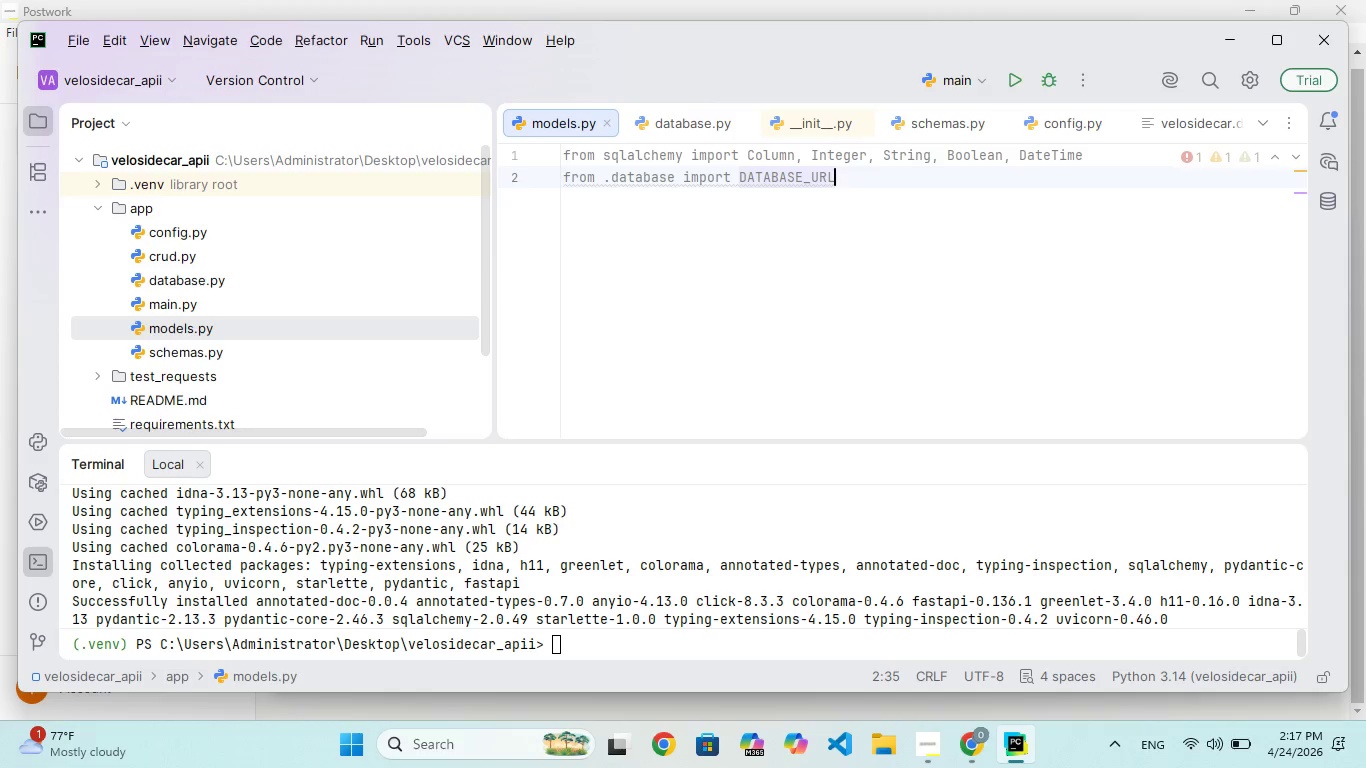 
key(Backspace)
key(Backspace)
key(Backspace)
key(Backspace)
key(Backspace)
key(Backspace)
key(Backspace)
key(Backspace)
key(Backspace)
key(Backspace)
key(Backspace)
key(Backspace)
type(Base)
 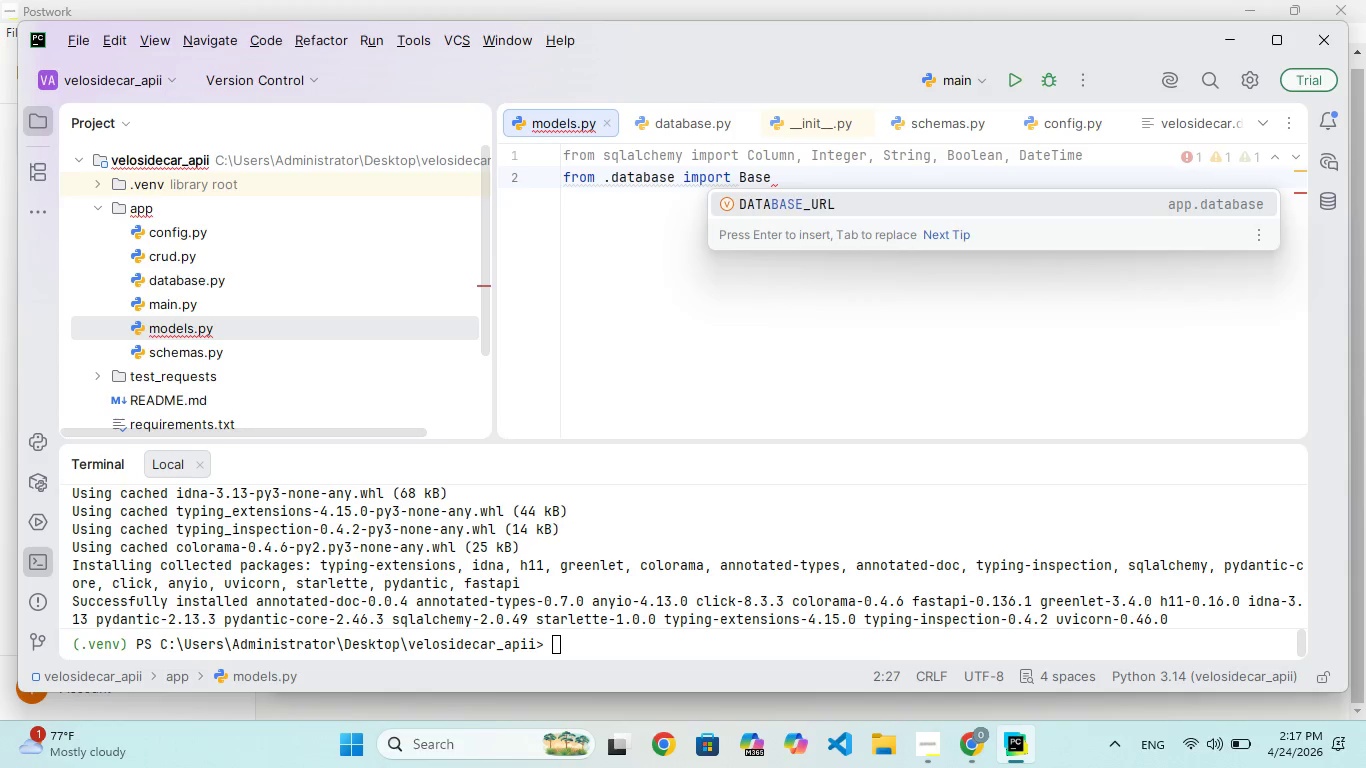 
key(Enter)
 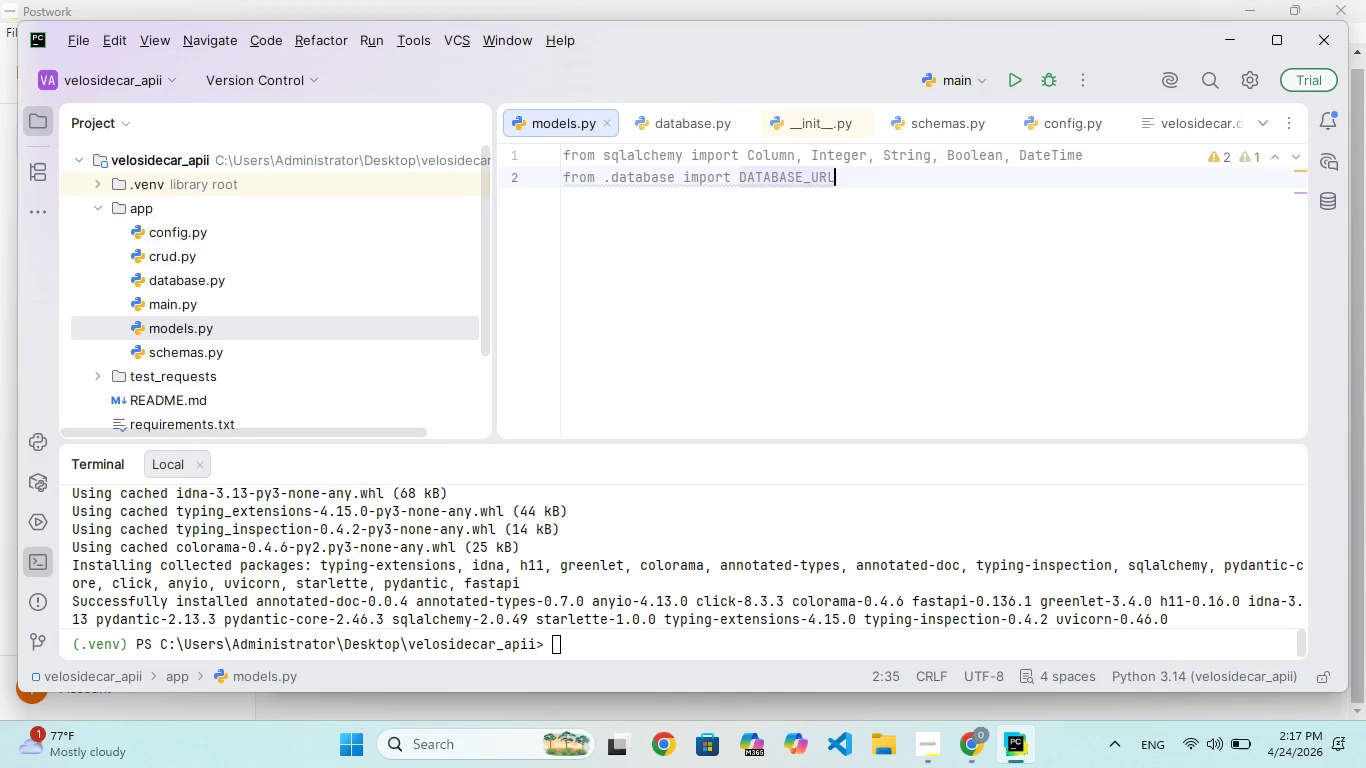 
hold_key(key=Backspace, duration=0.81)
 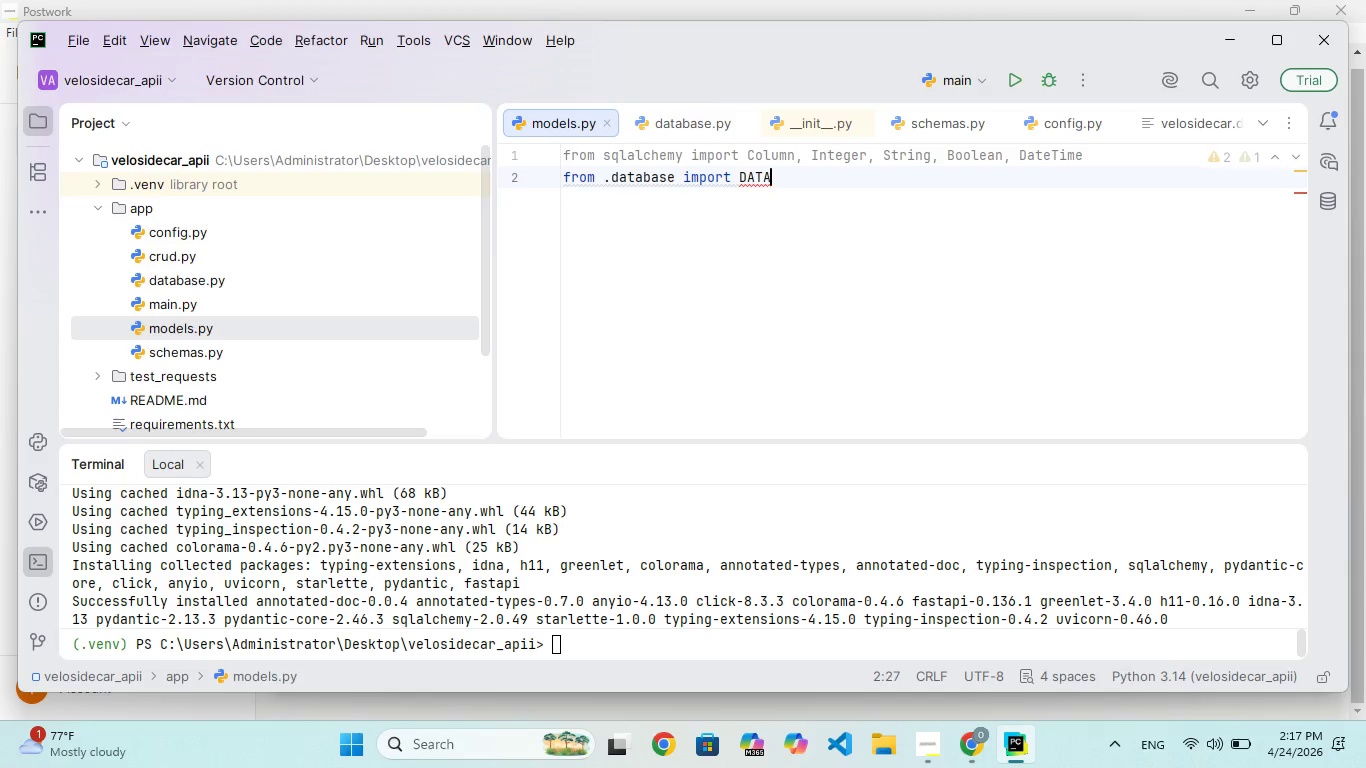 
key(Backspace)
key(Backspace)
key(Backspace)
key(Backspace)
type(Base)
 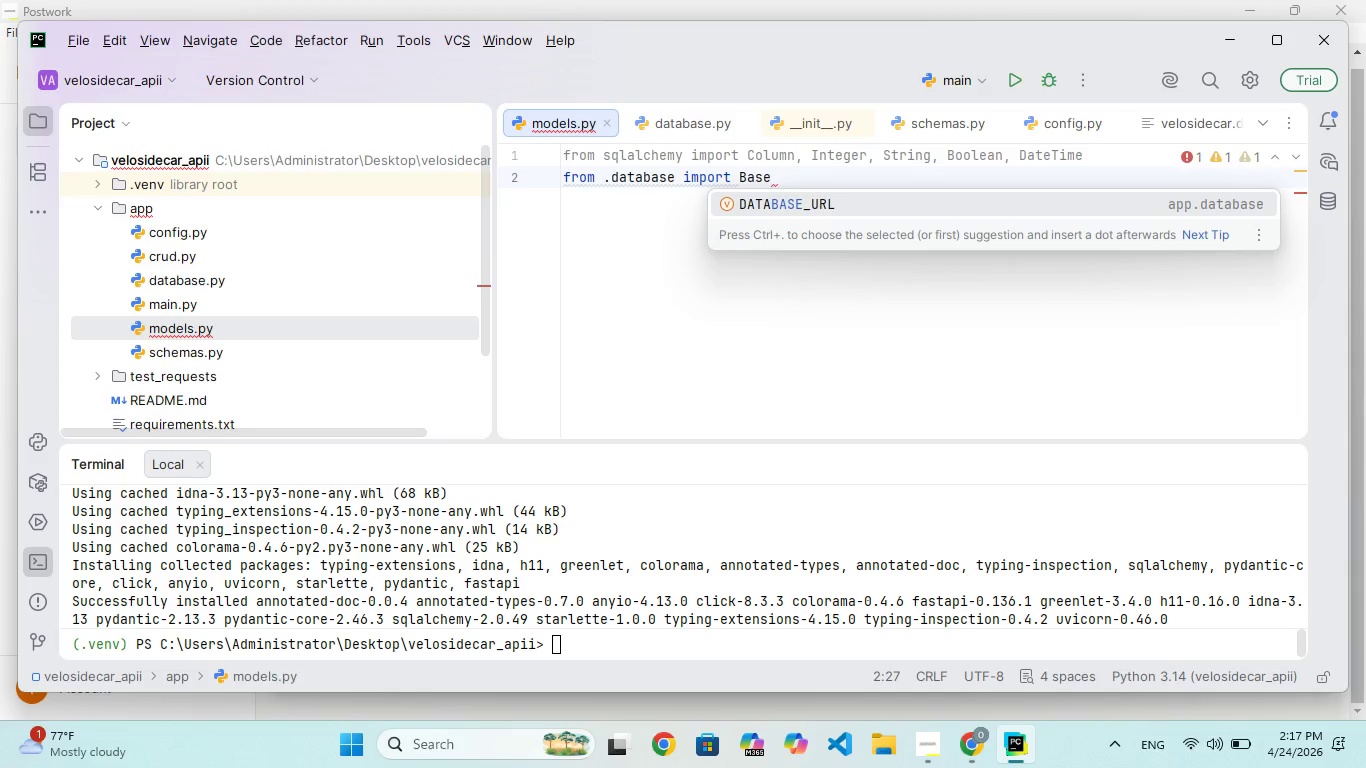 
key(ArrowDown)
 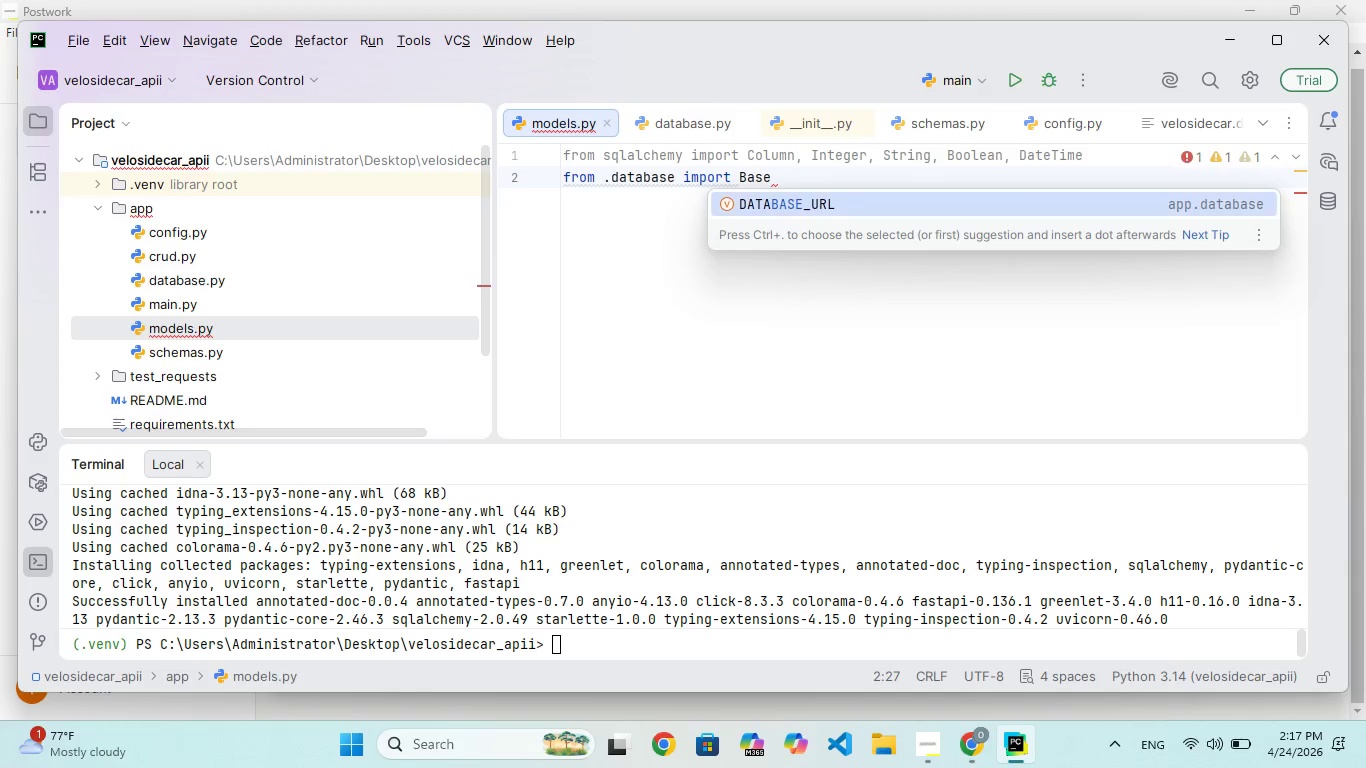 
key(ArrowUp)
 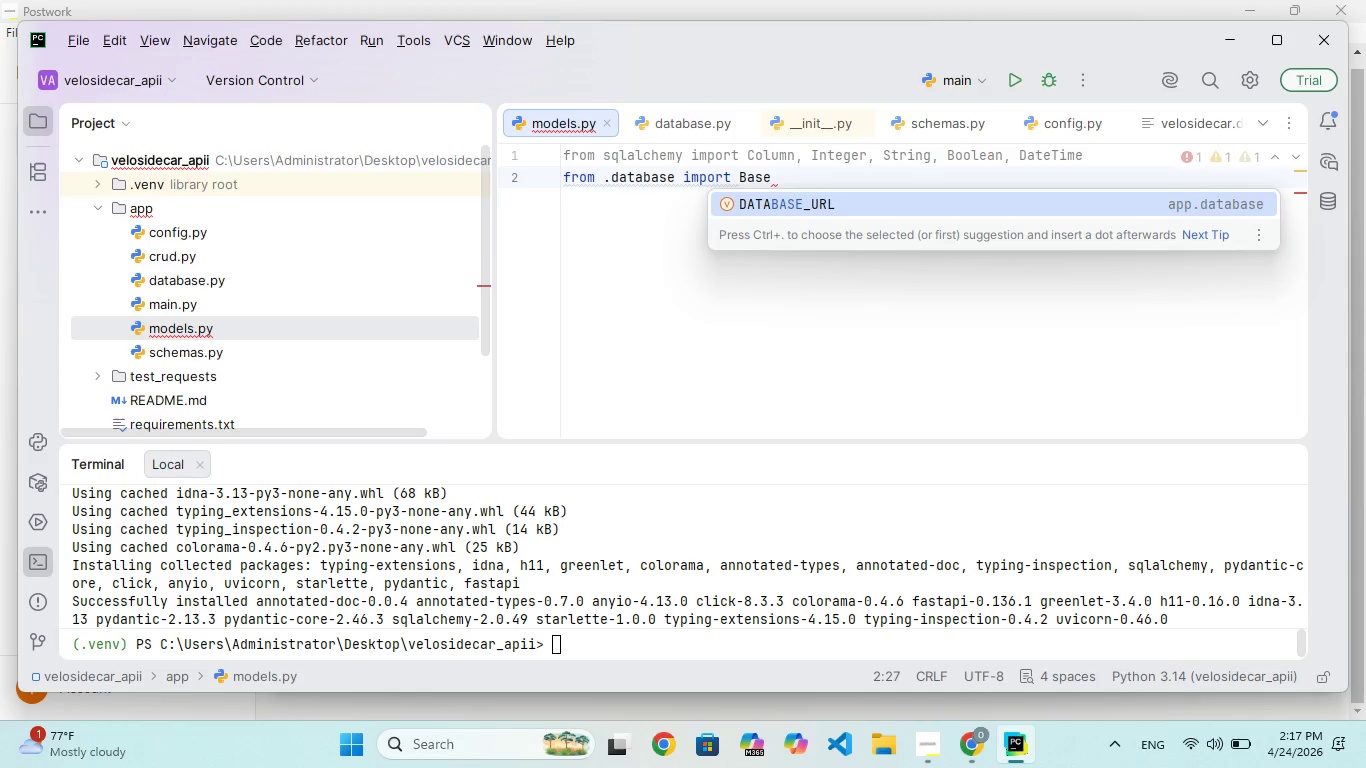 
key(ArrowDown)
 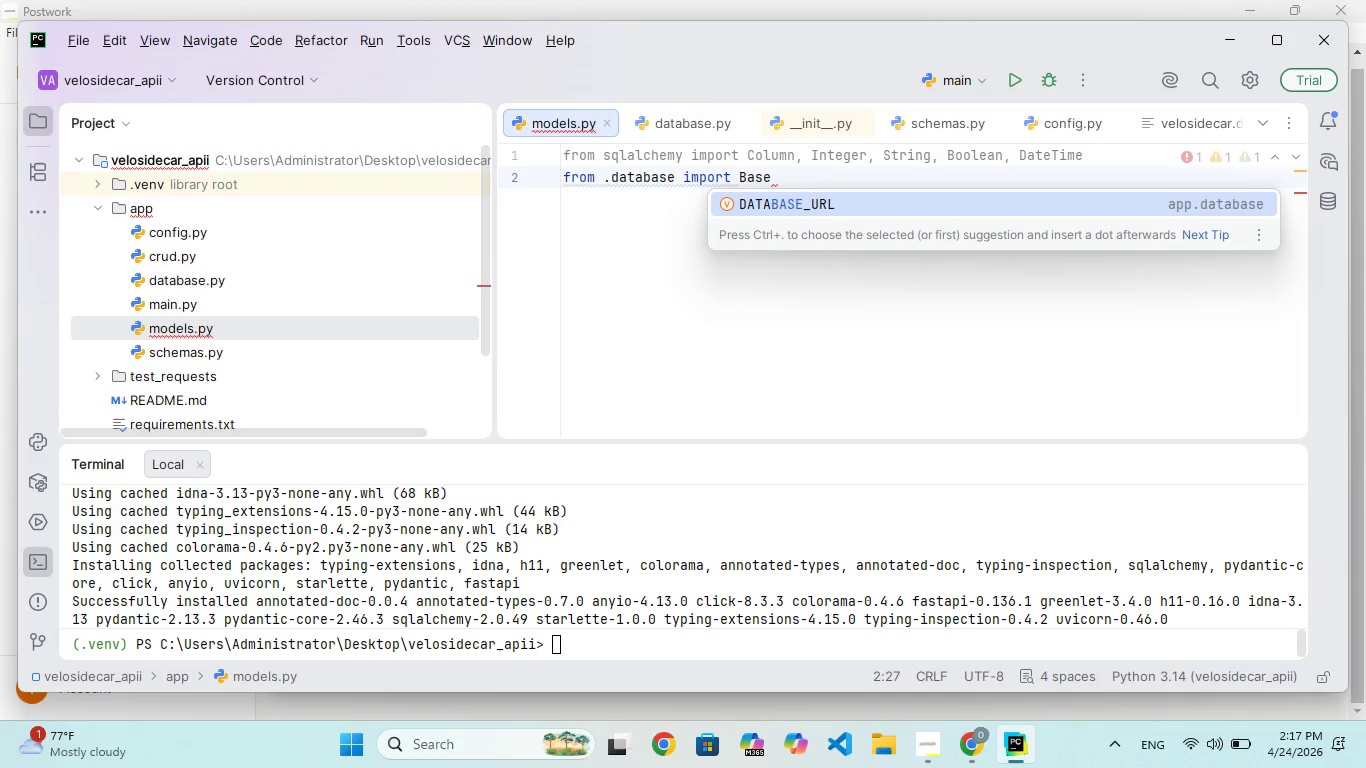 
key(ArrowUp)
 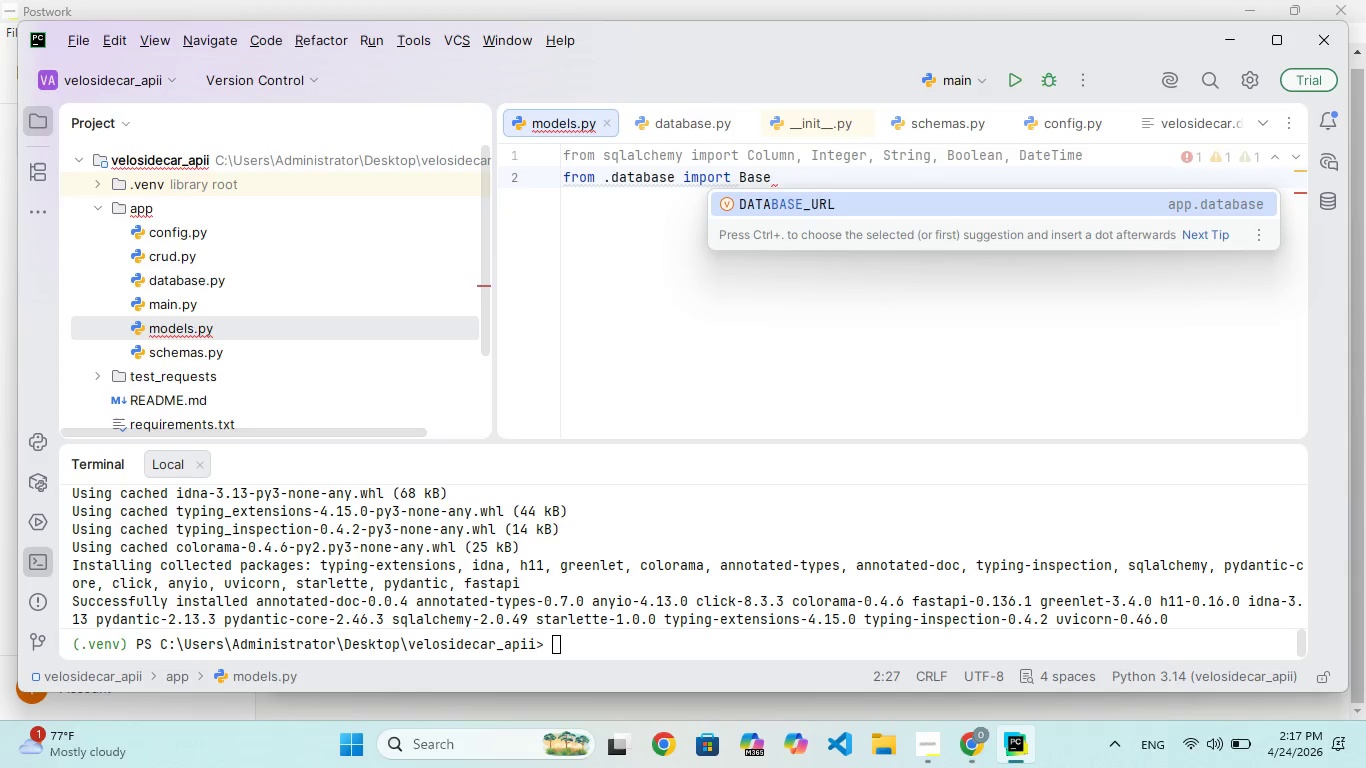 
key(ArrowUp)
 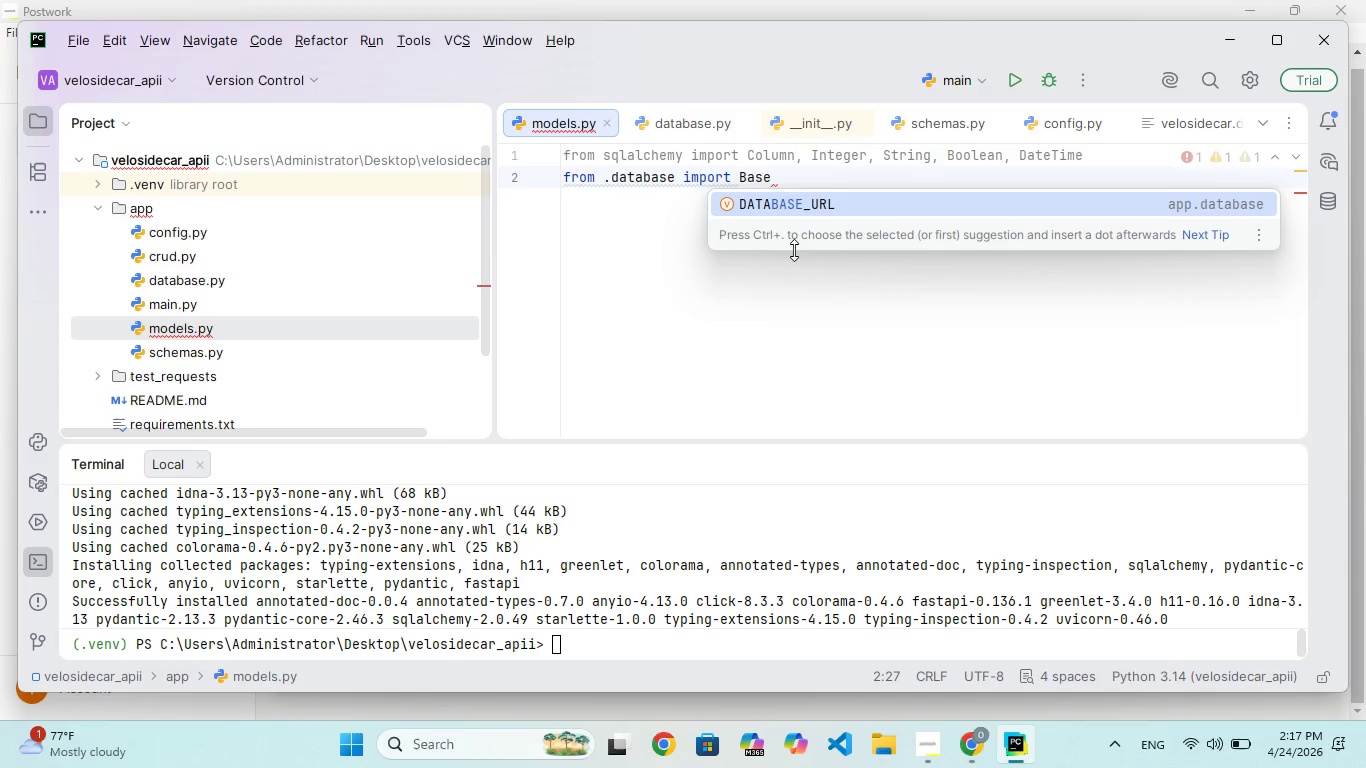 
left_click([790, 305])
 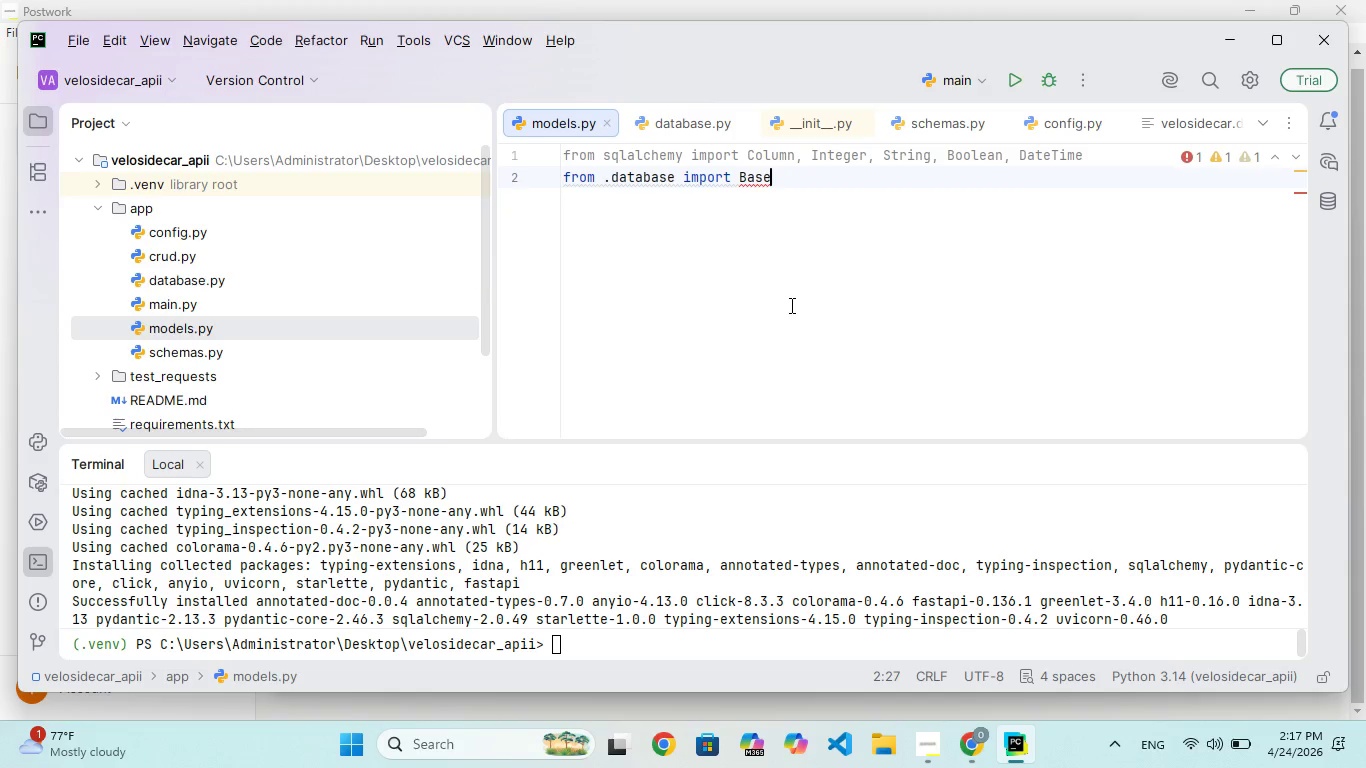 
key(Enter)
 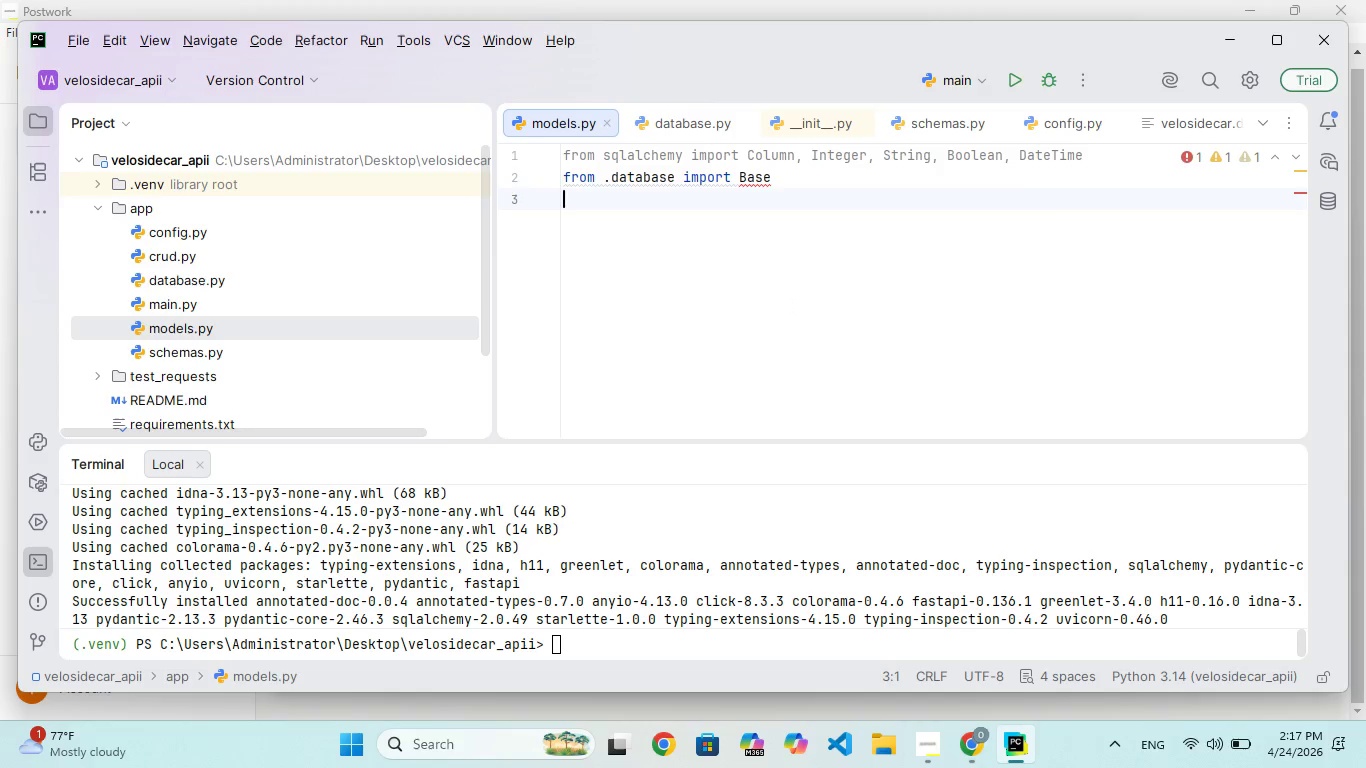 
key(Enter)
 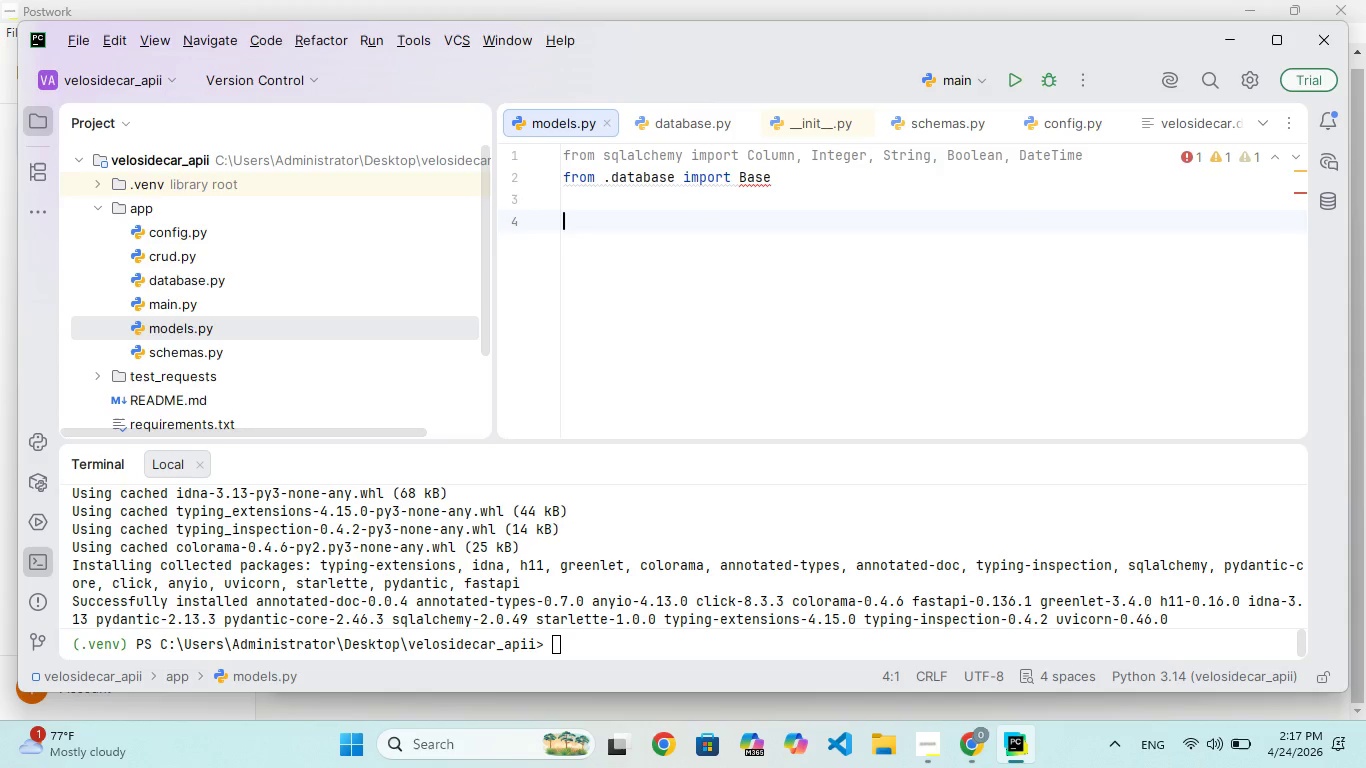 
type(class Vechi)
 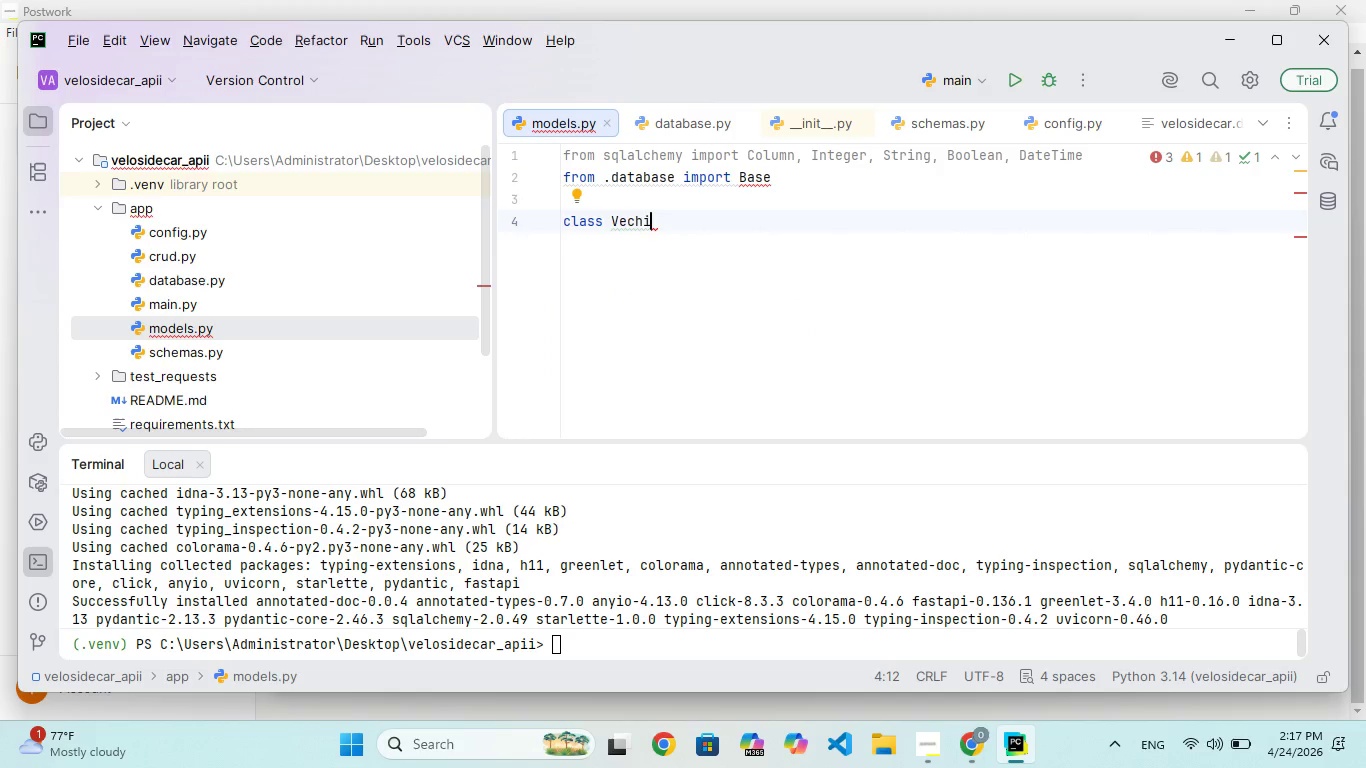 
wait(5.03)
 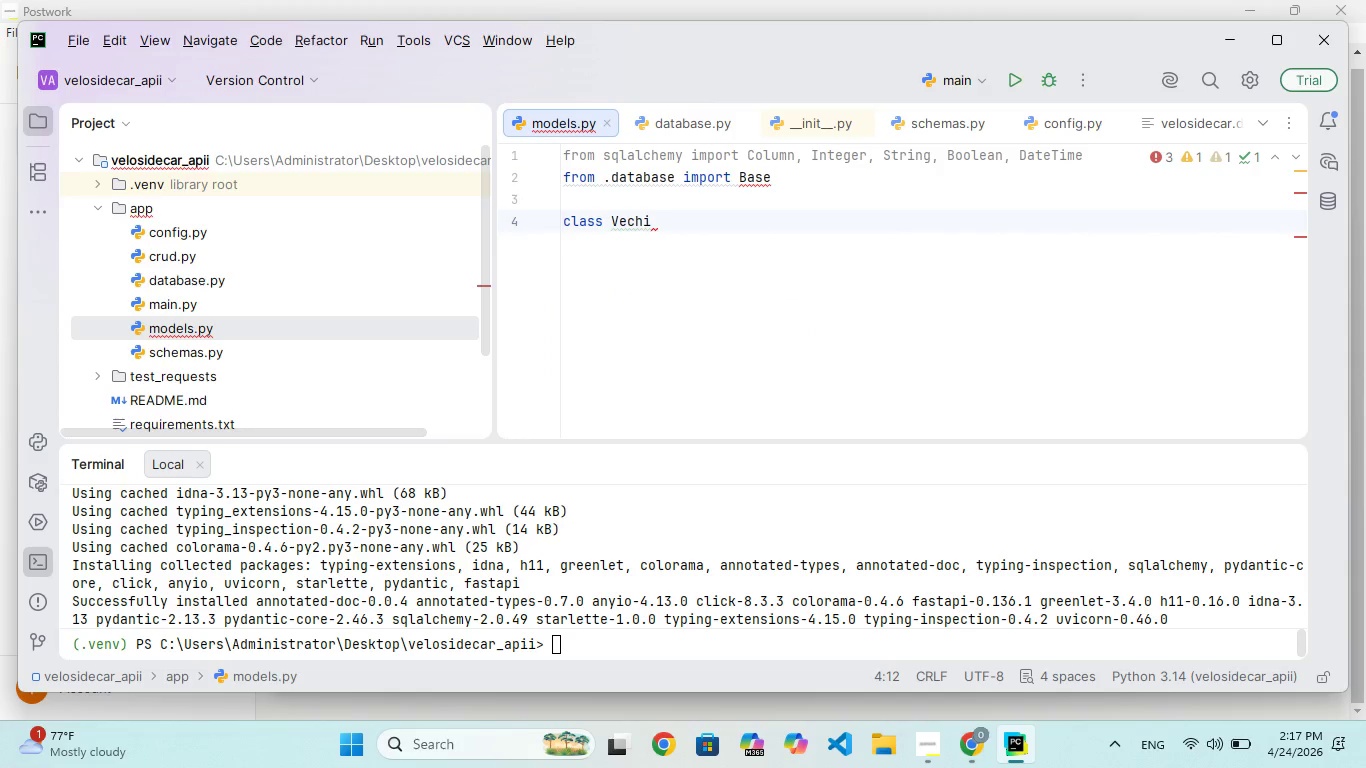 
key(Backspace)
key(Backspace)
key(Backspace)
type(hicle(Base)
 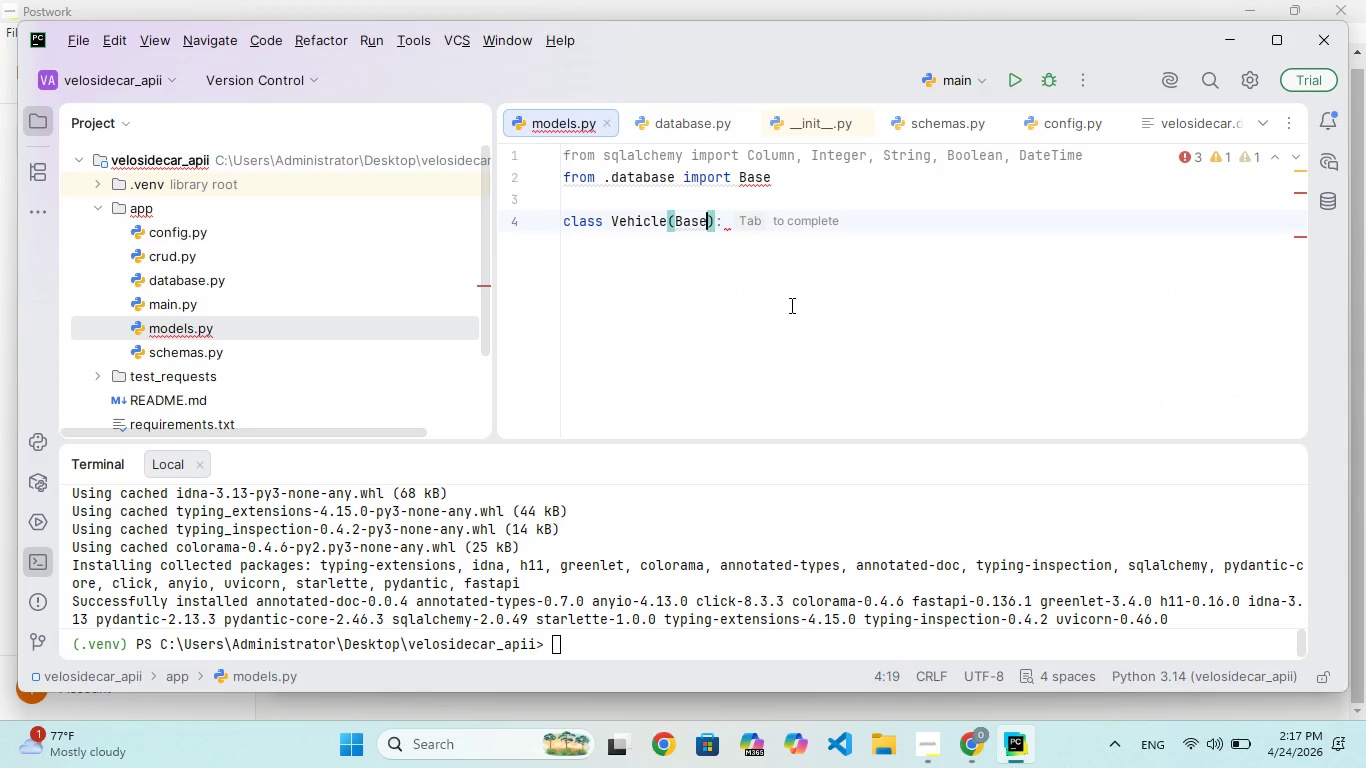 
 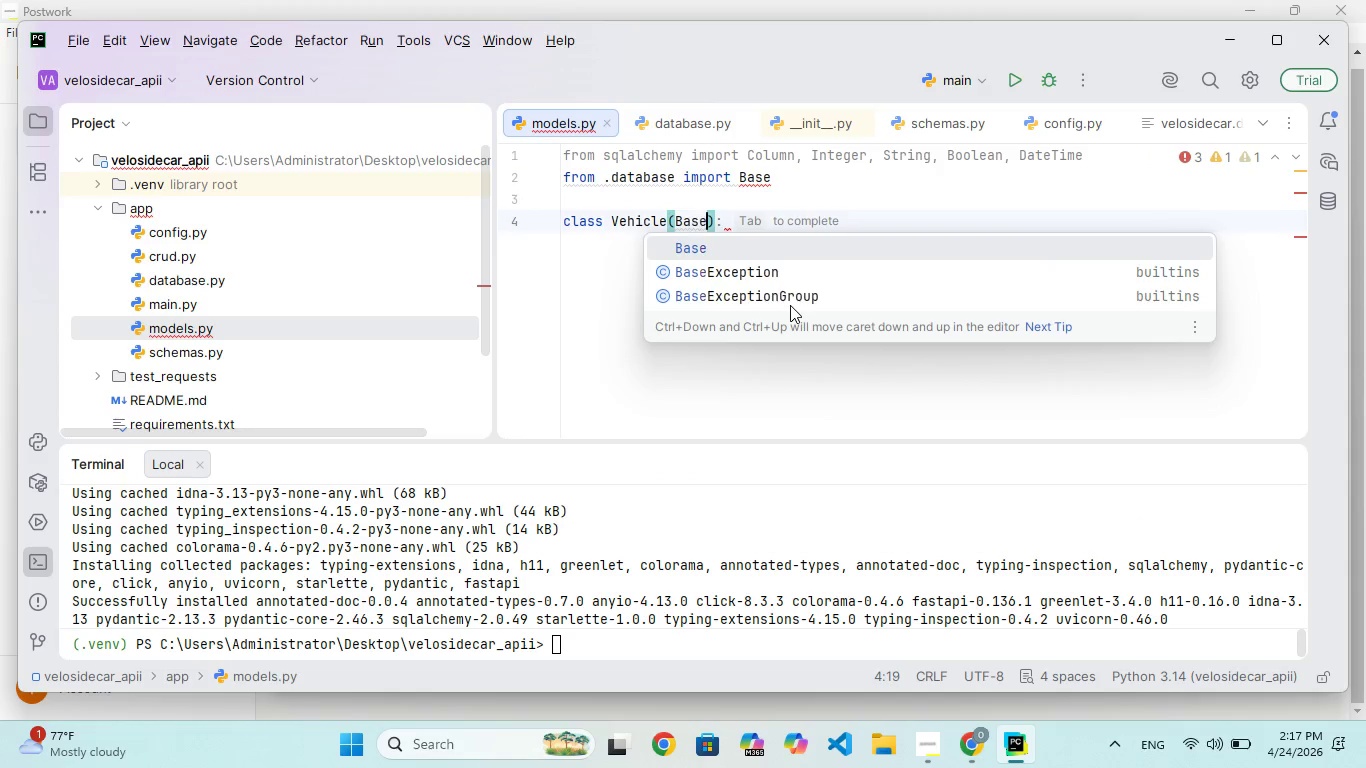 
key(ArrowRight)
 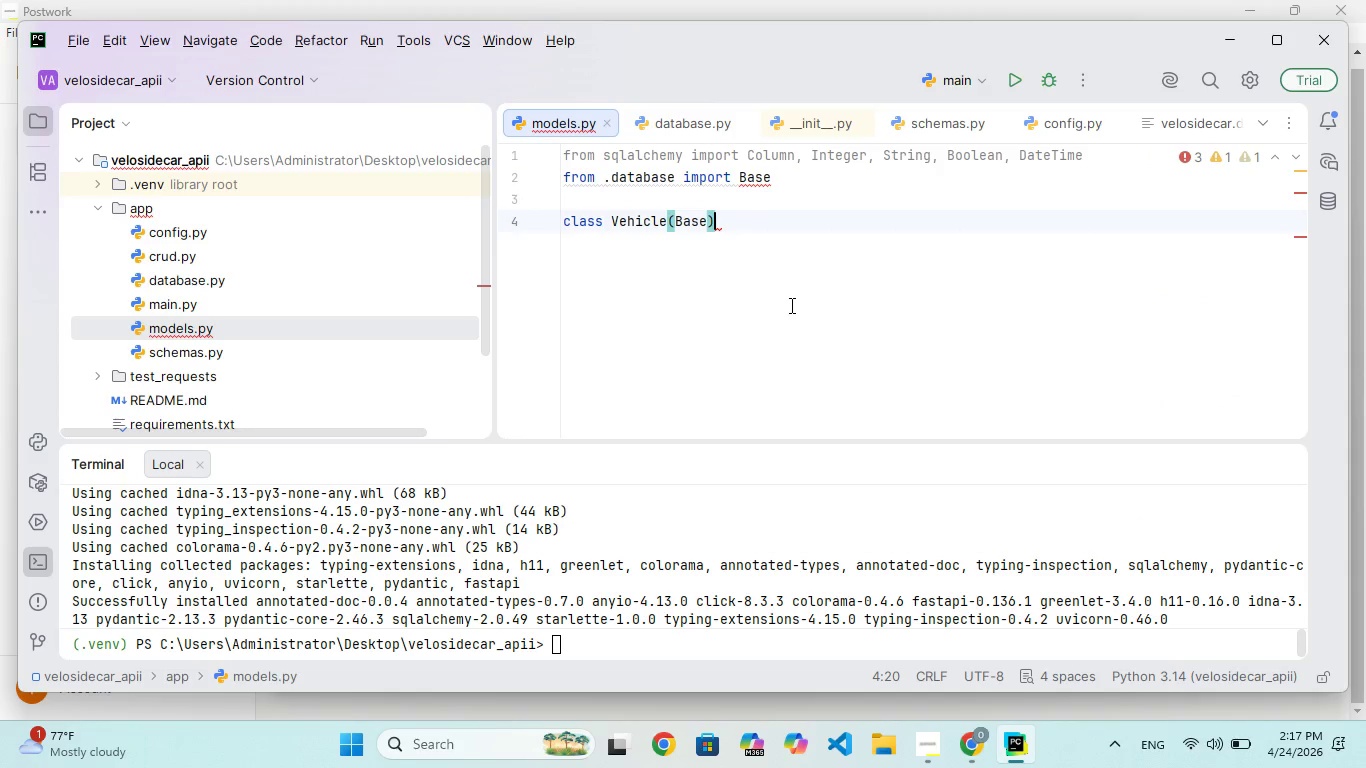 
key(Shift+ShiftRight)
 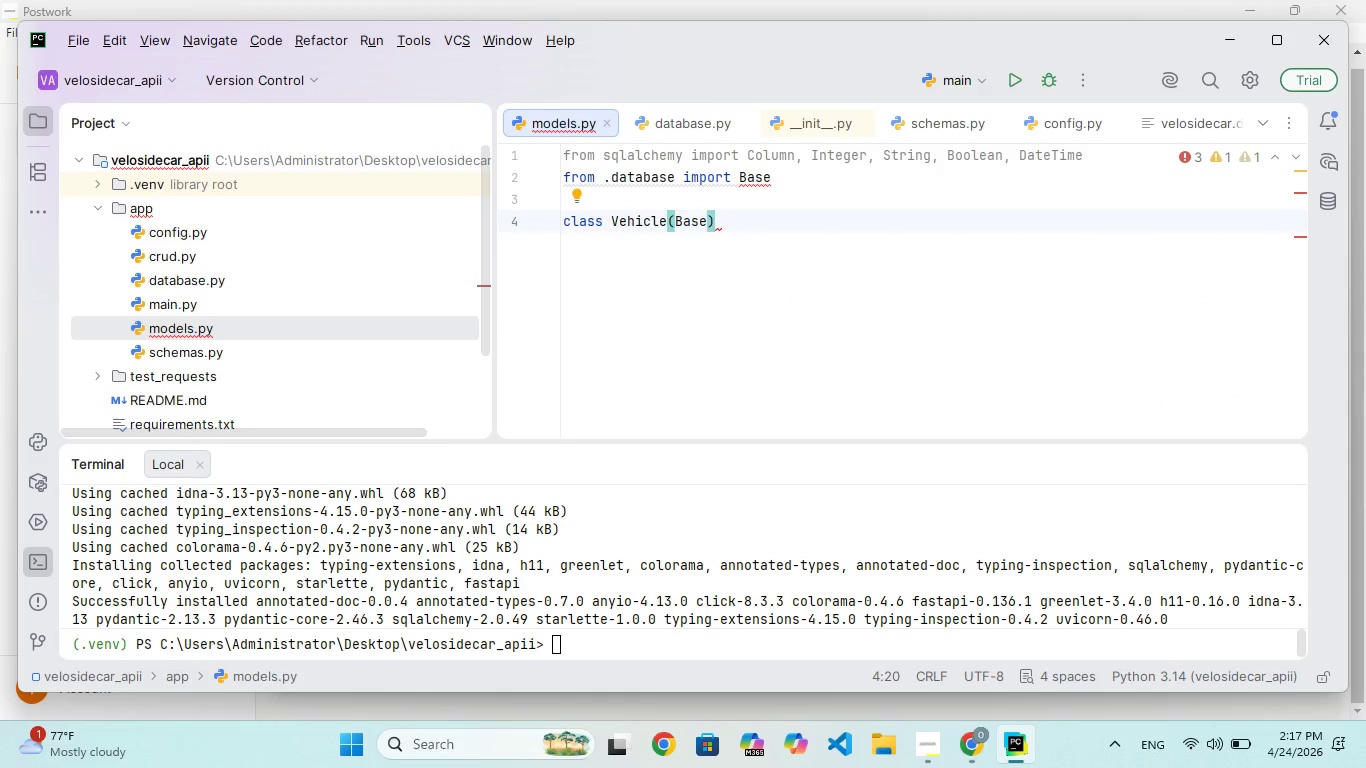 
key(Shift+Semicolon)
 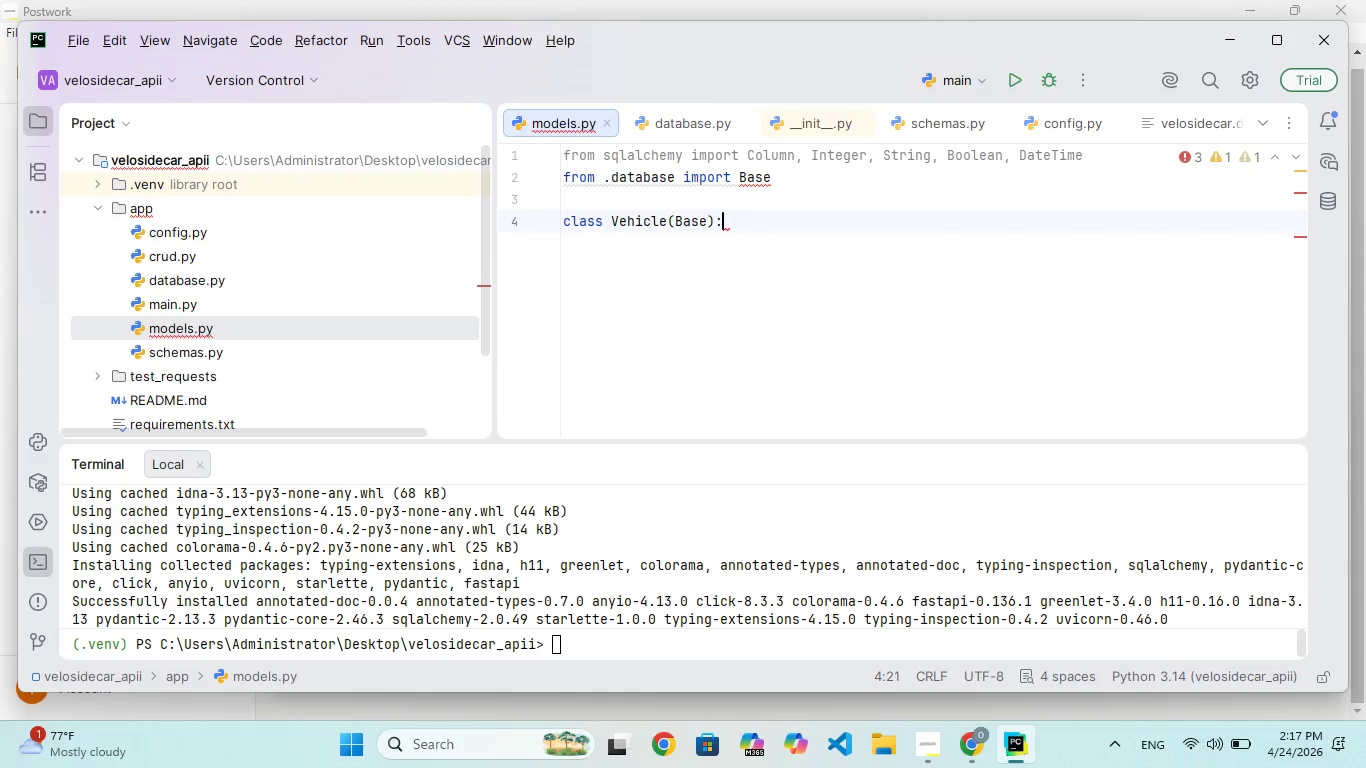 
key(Enter)
 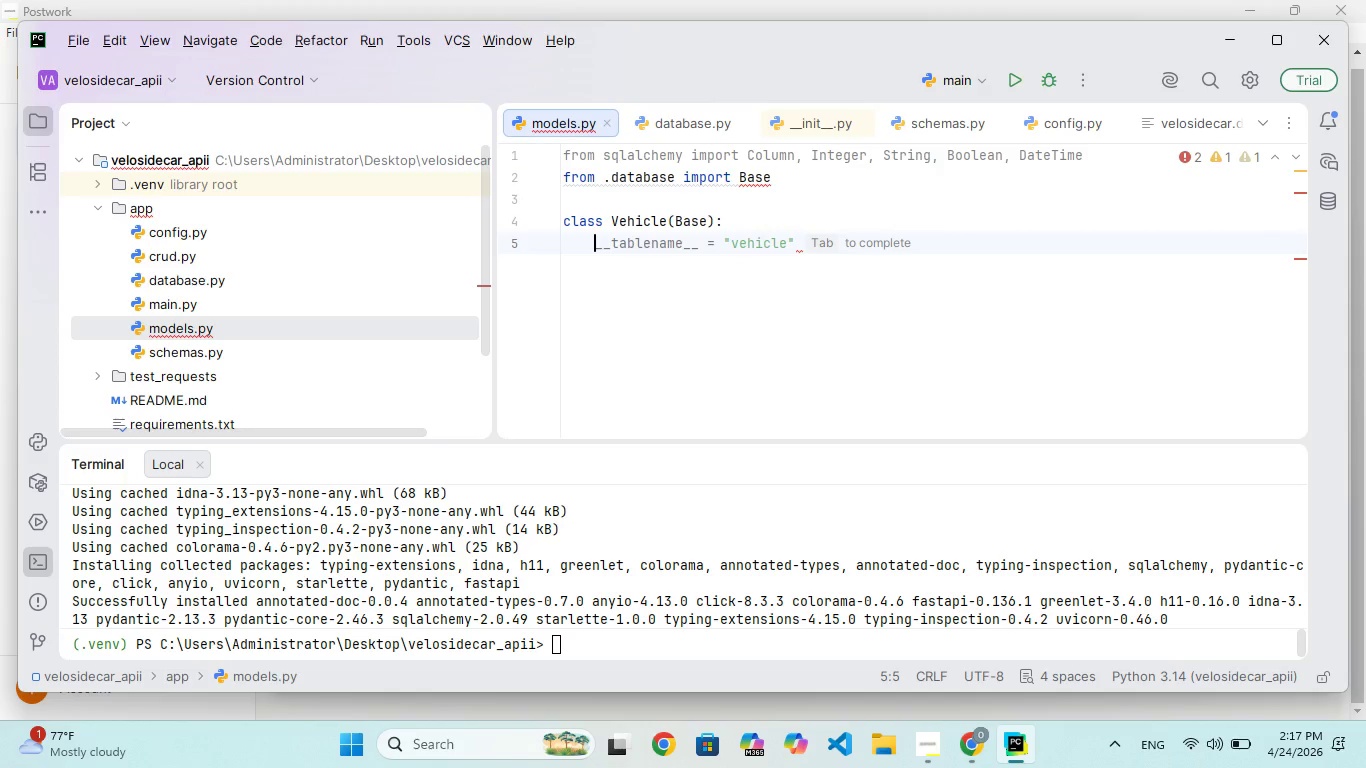 
type(__tabele___)
 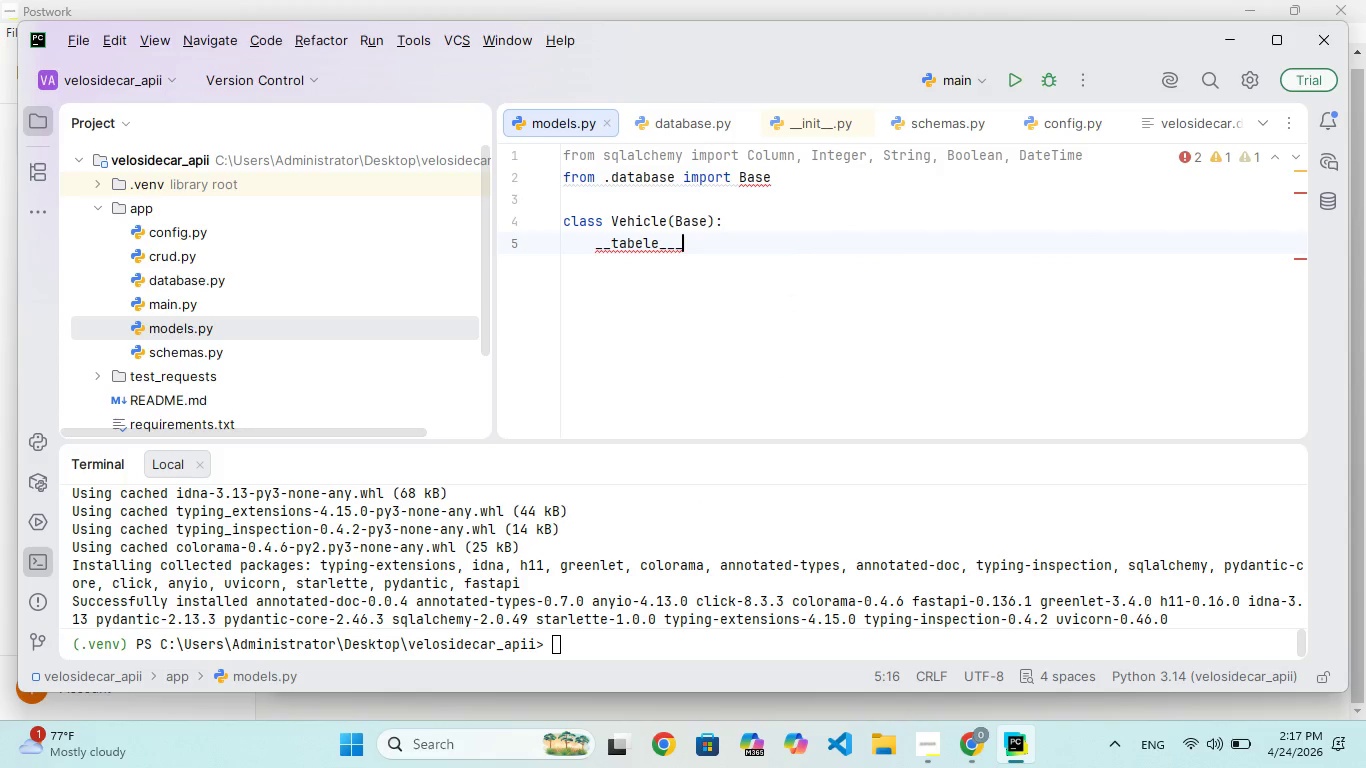 
key(ArrowLeft)
 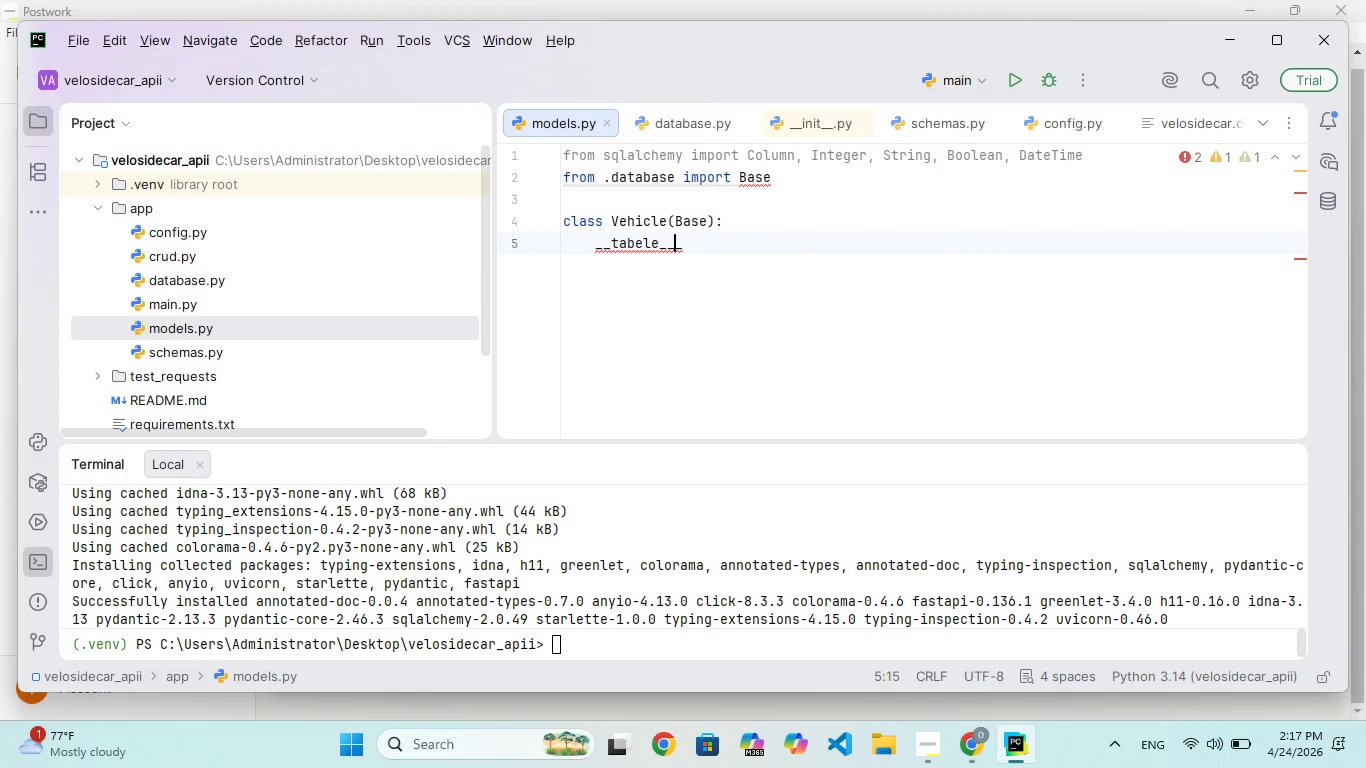 
key(ArrowLeft)
 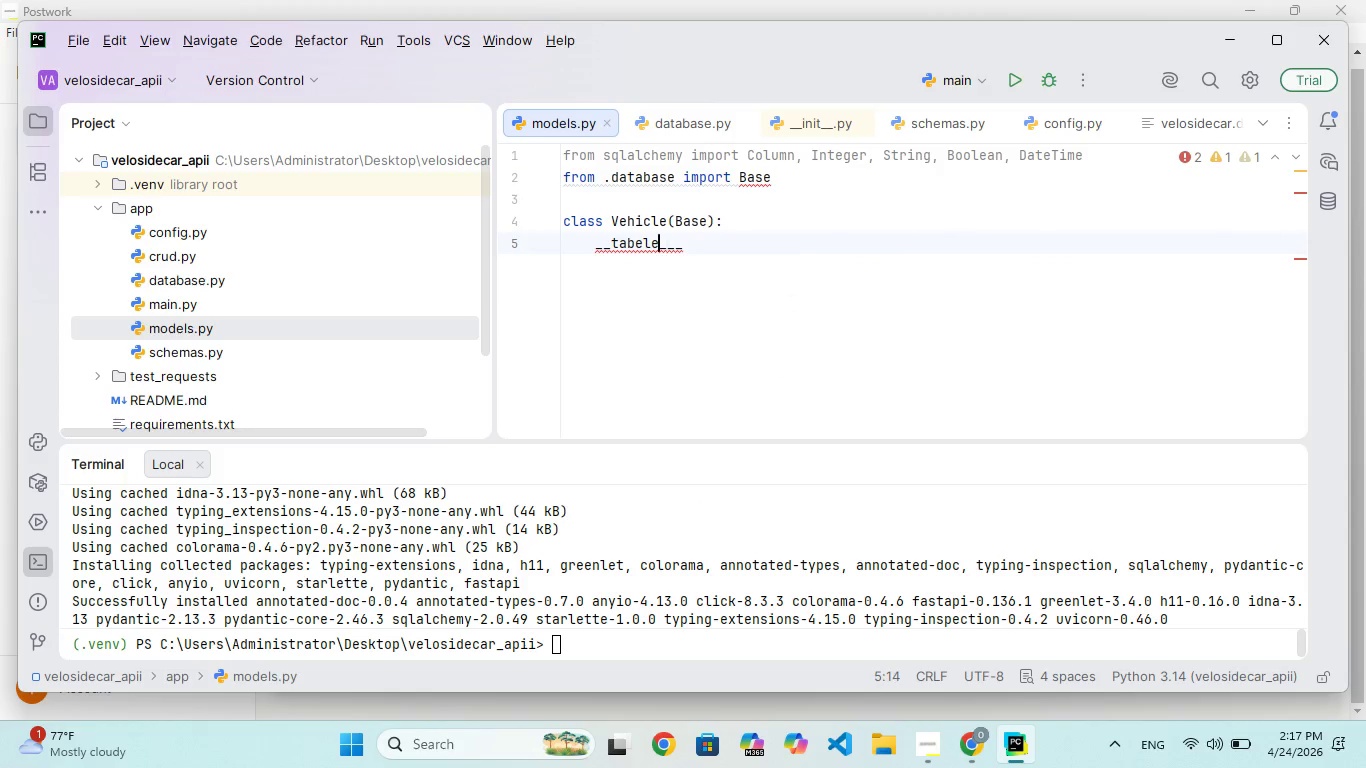 
key(ArrowLeft)
 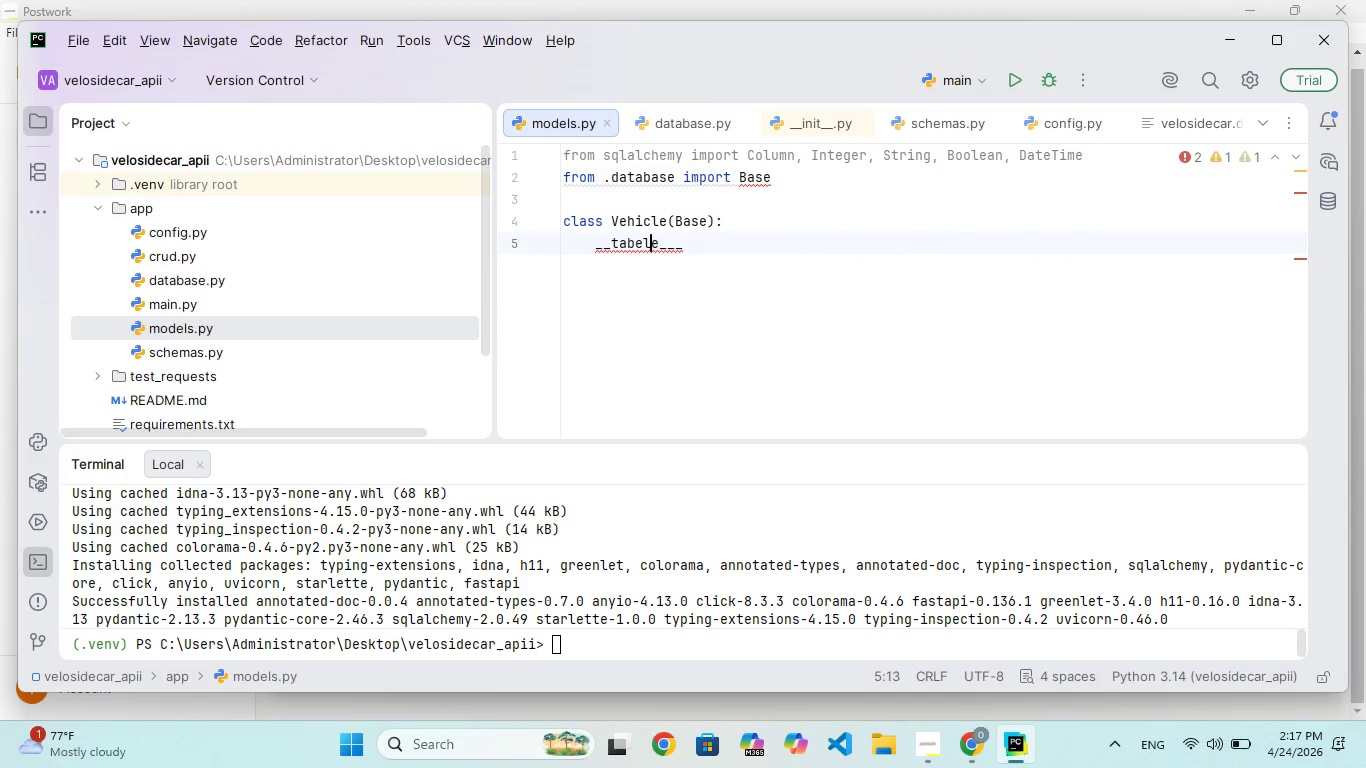 
key(ArrowLeft)
 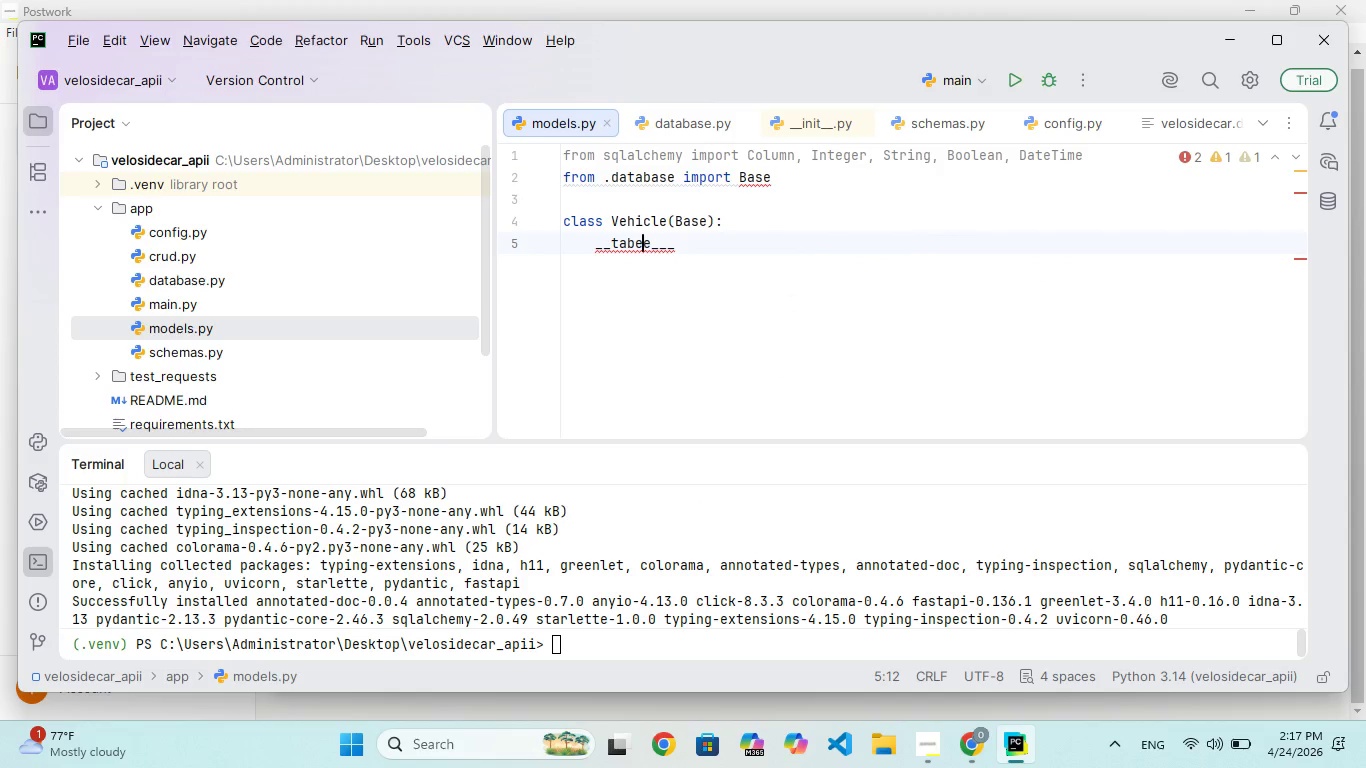 
key(Backspace)
 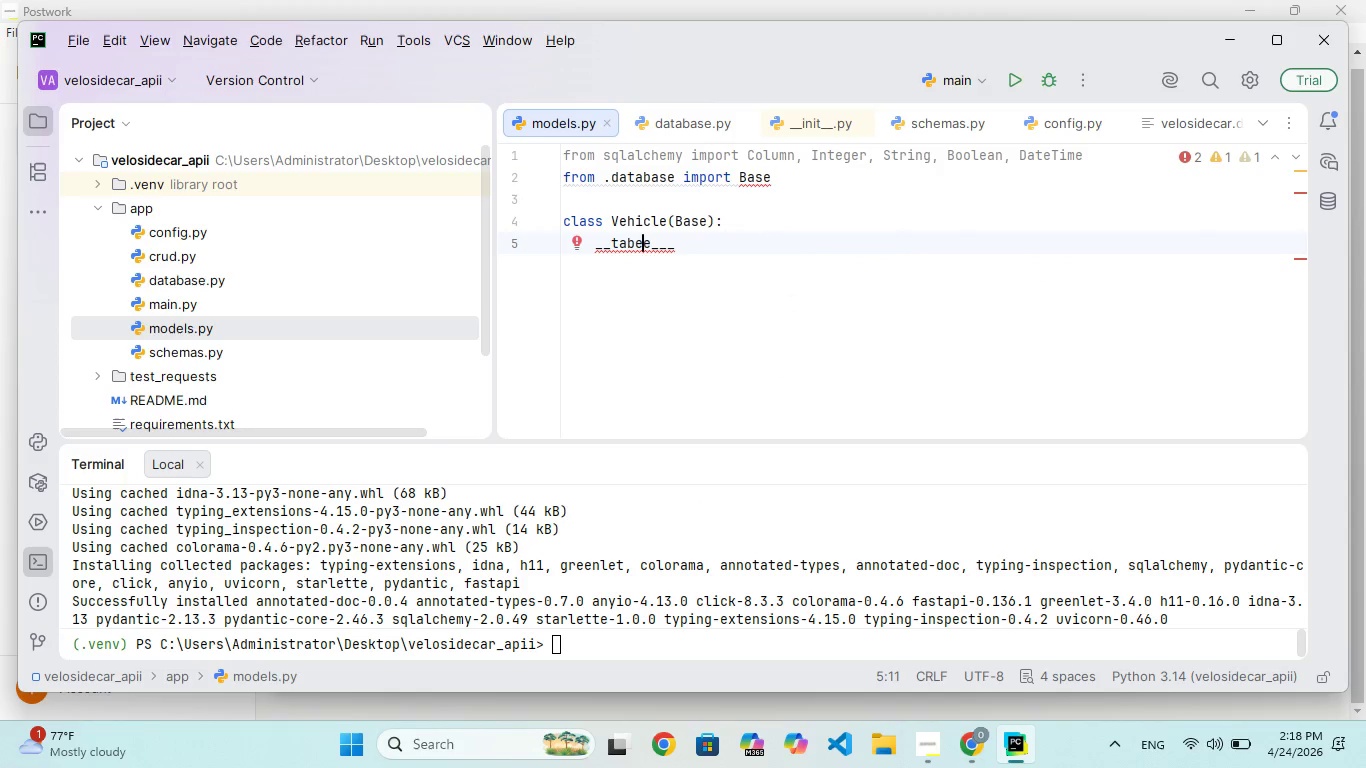 
key(ArrowRight)
 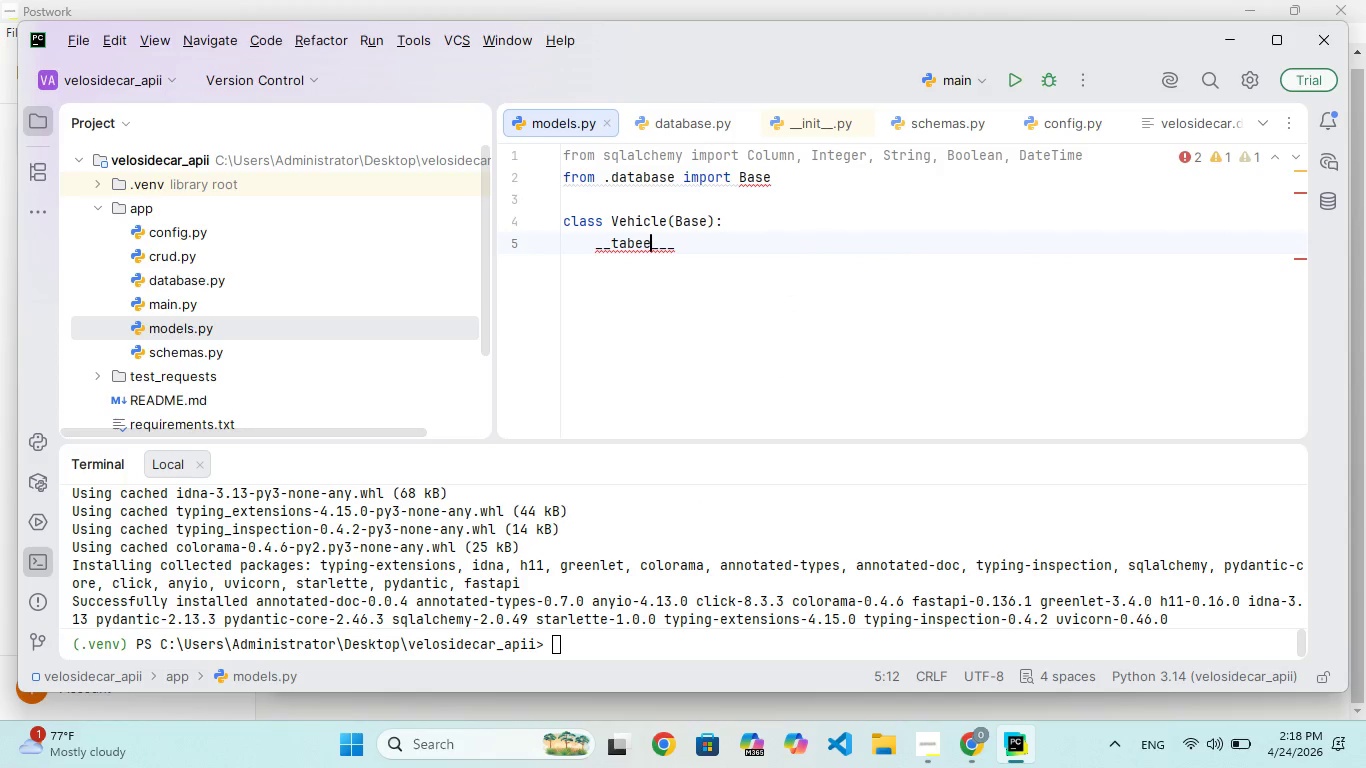 
key(Backspace)
type(lnae[Mute])
 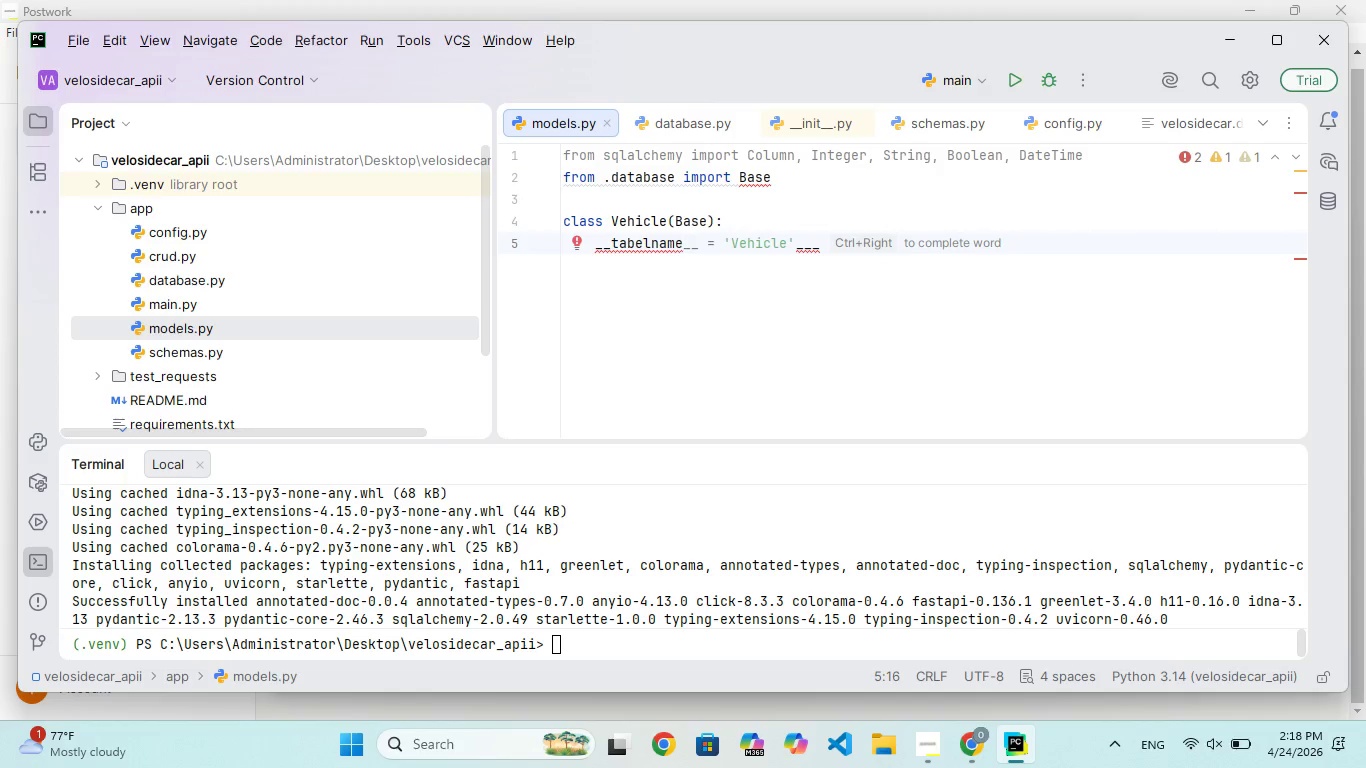 
hold_key(key=M, duration=0.31)
 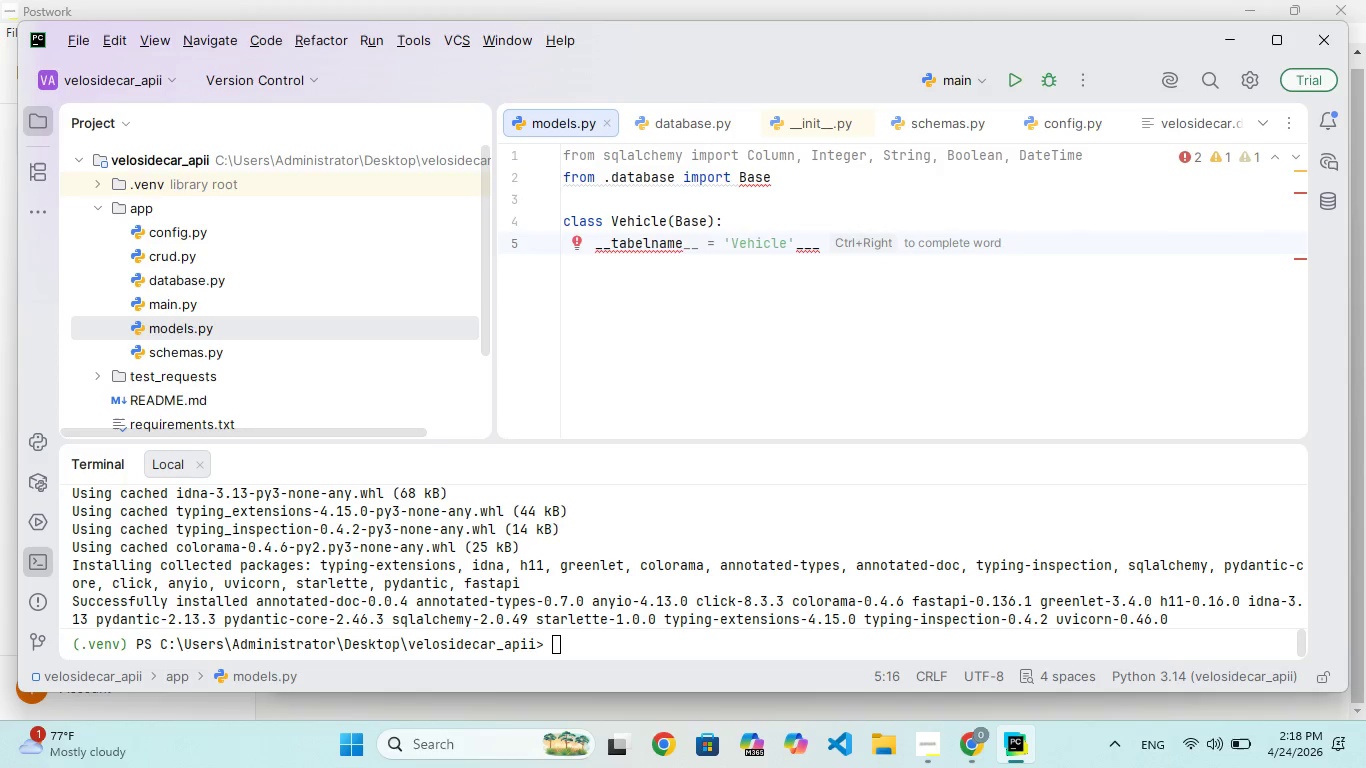 
key(ArrowRight)
 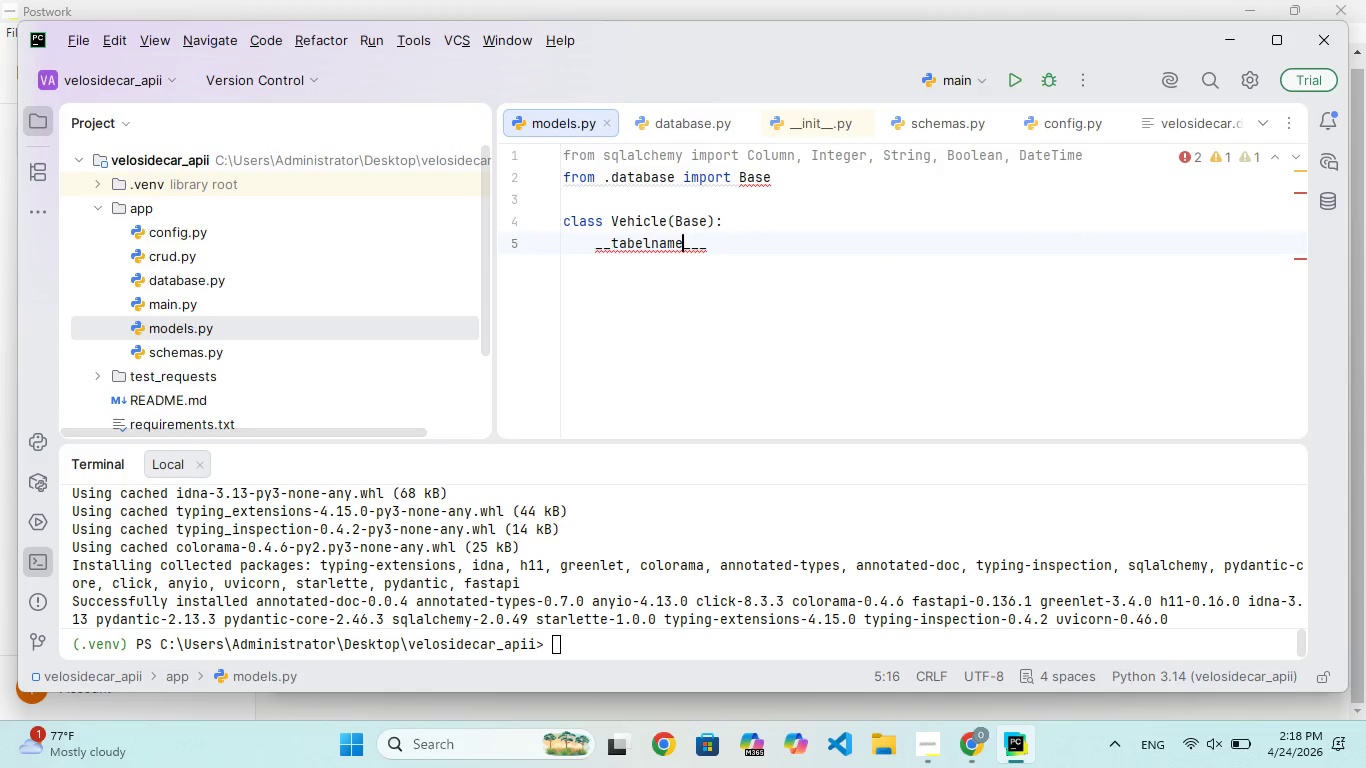 
key(Shift+0)
 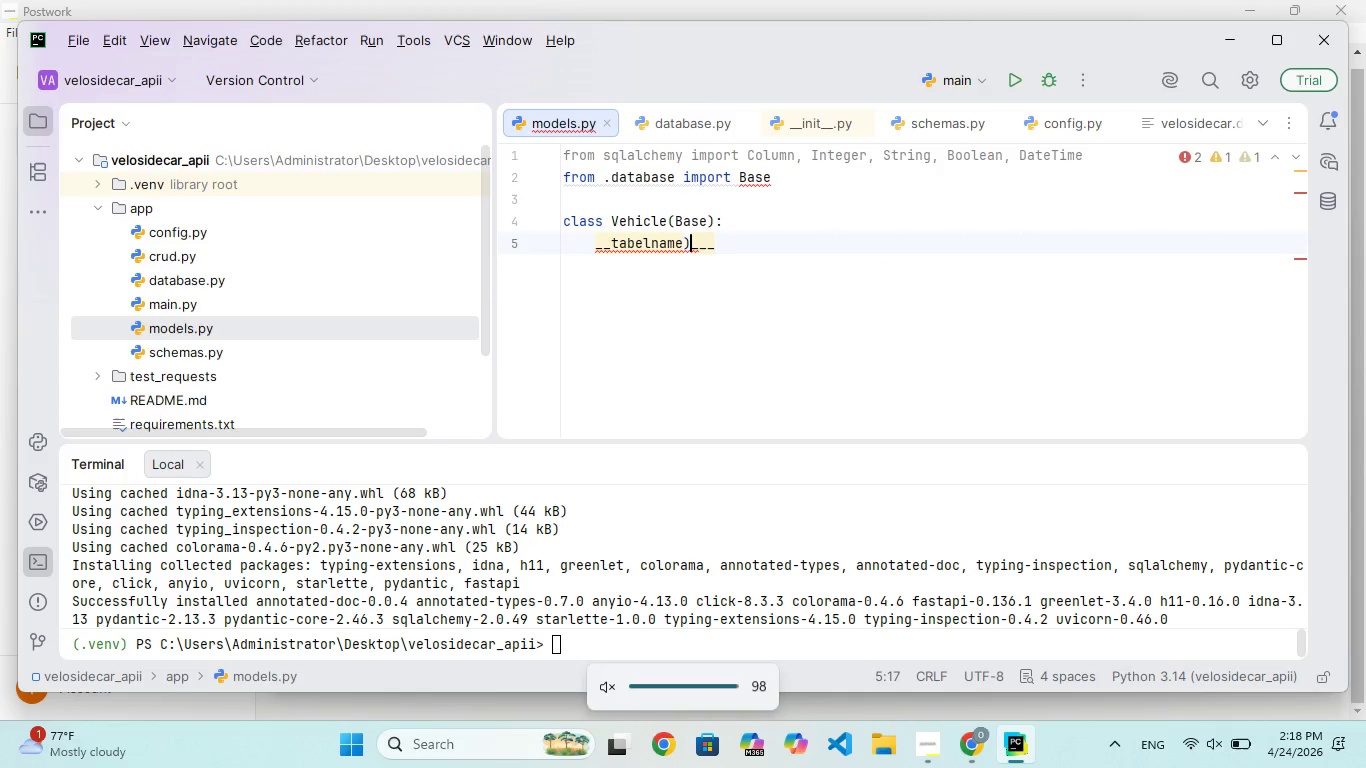 
key(Shift+Backspace)
 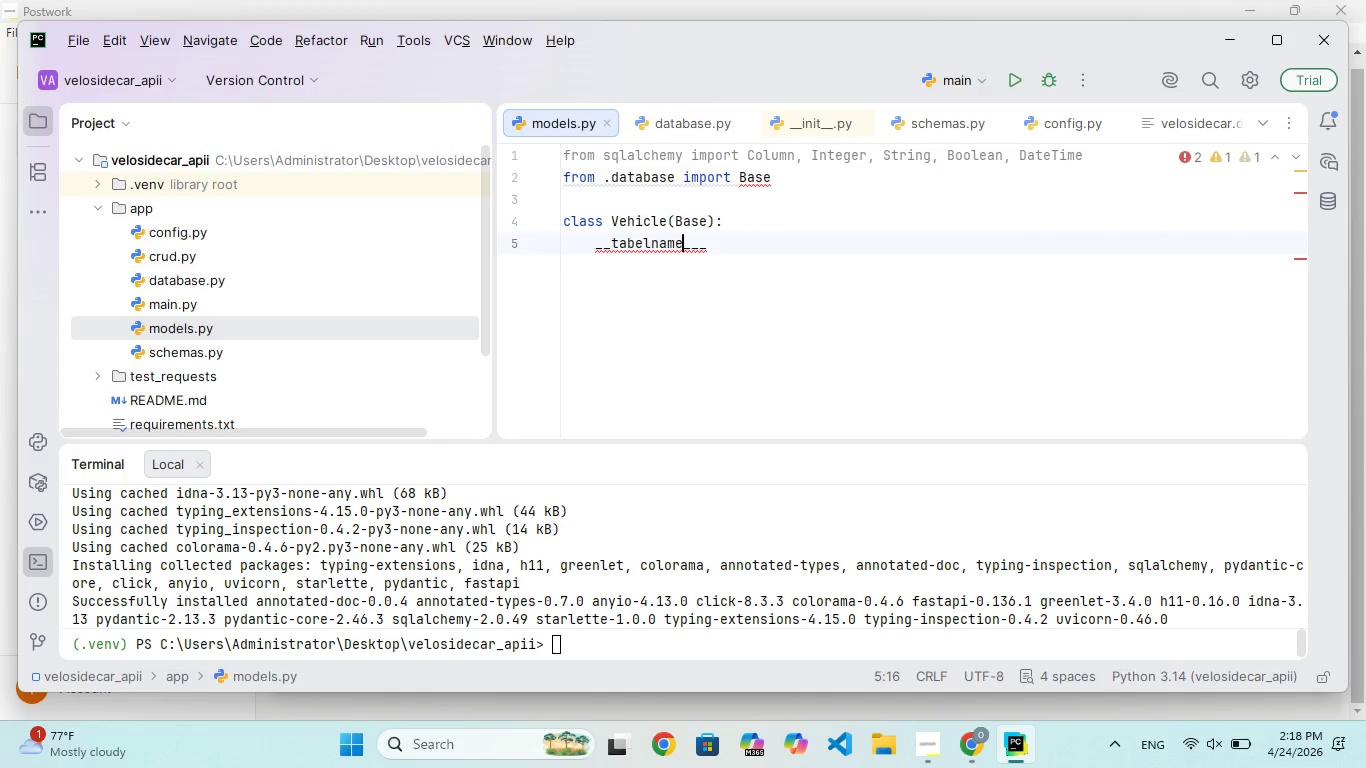 
key(Shift+Minus)
 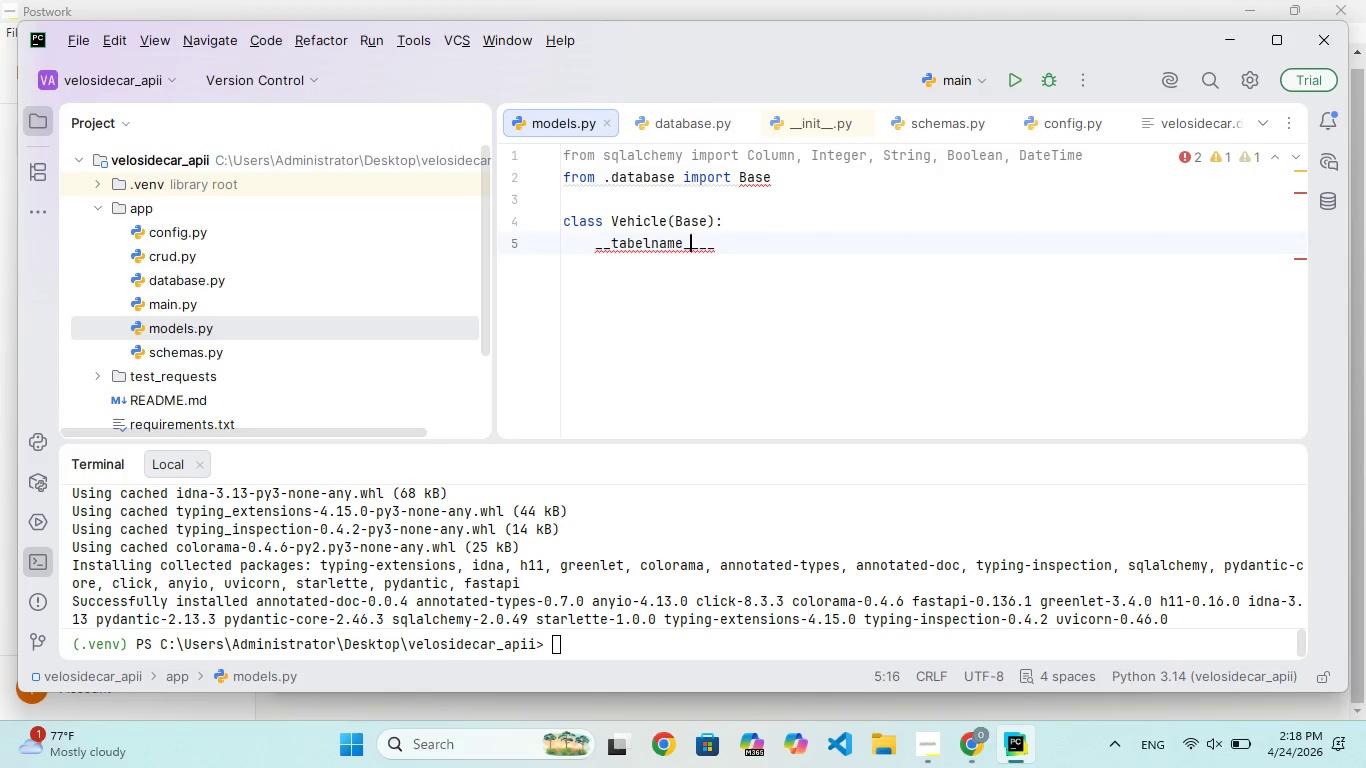 
key(Shift+Minus)
 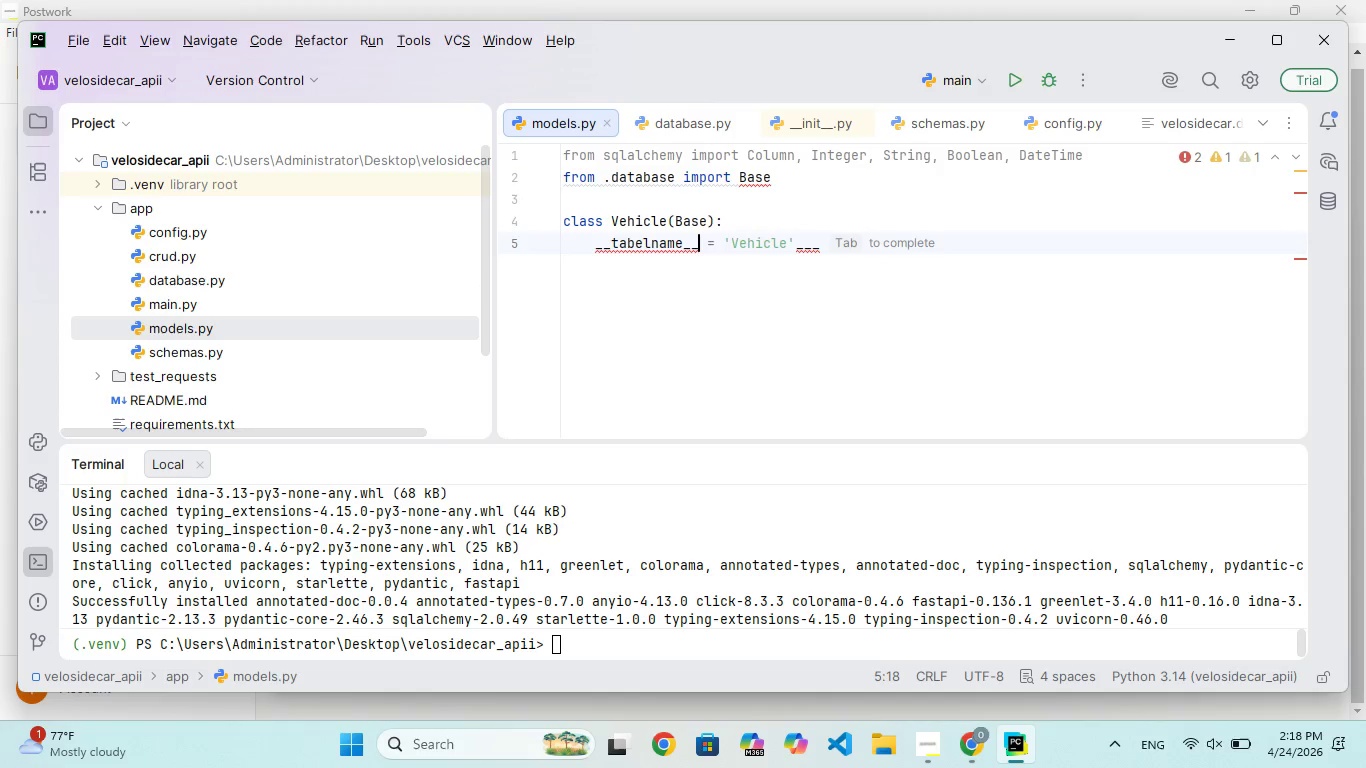 
key(ArrowRight)
 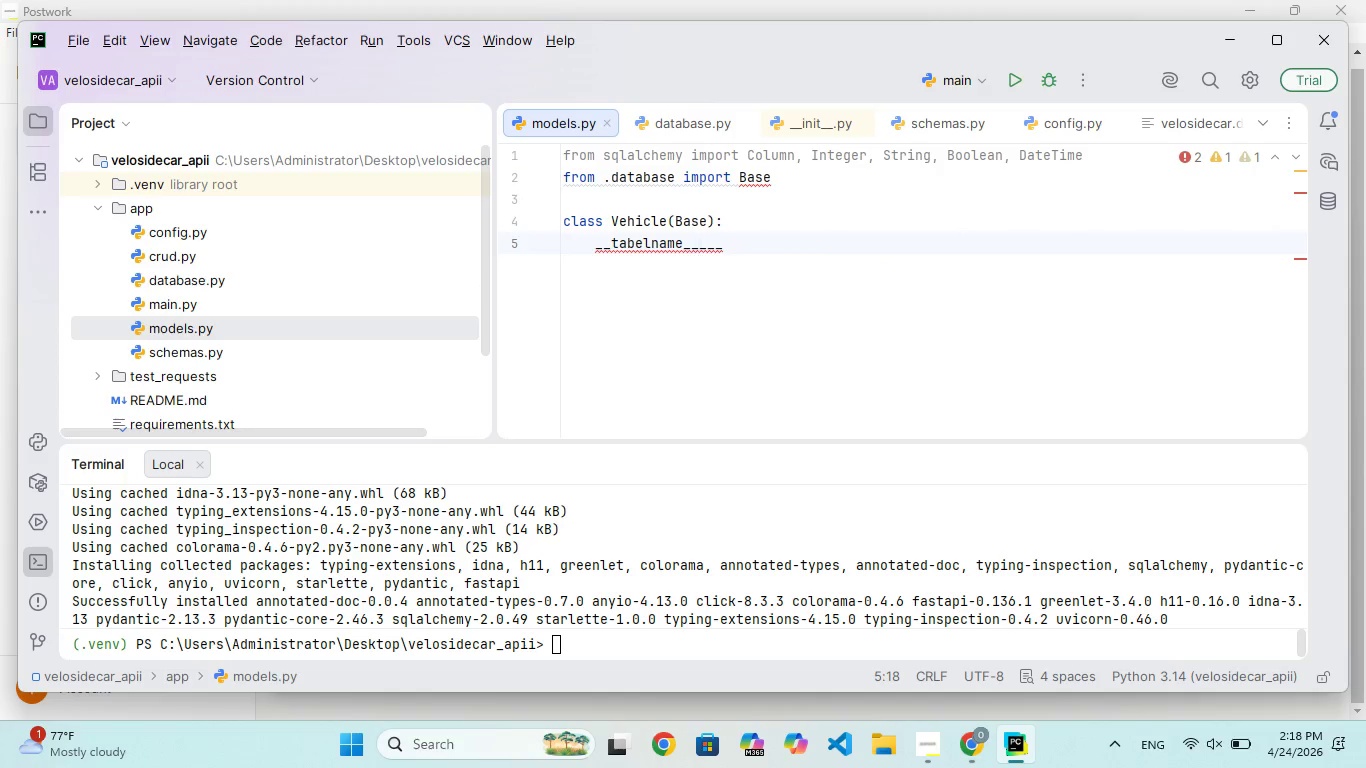 
key(ArrowRight)
 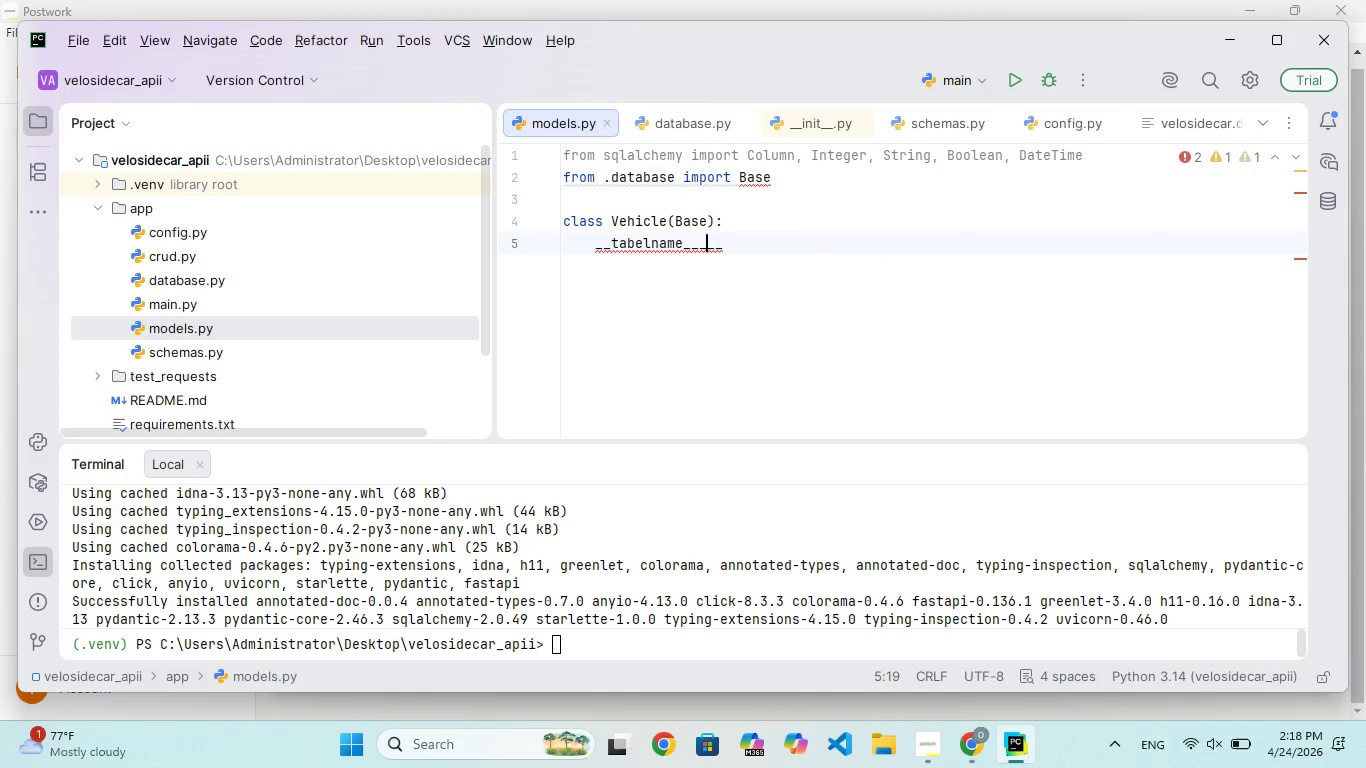 
key(ArrowLeft)
 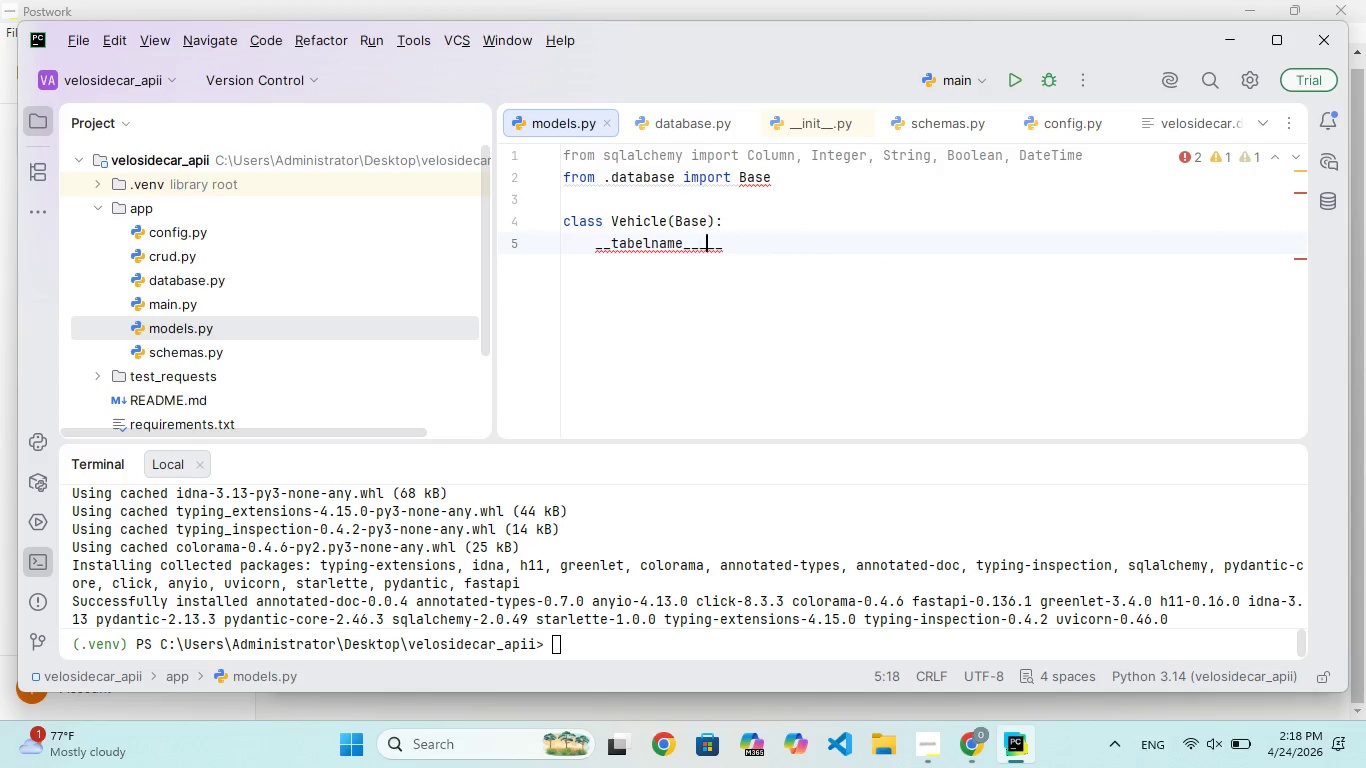 
key(ArrowRight)
 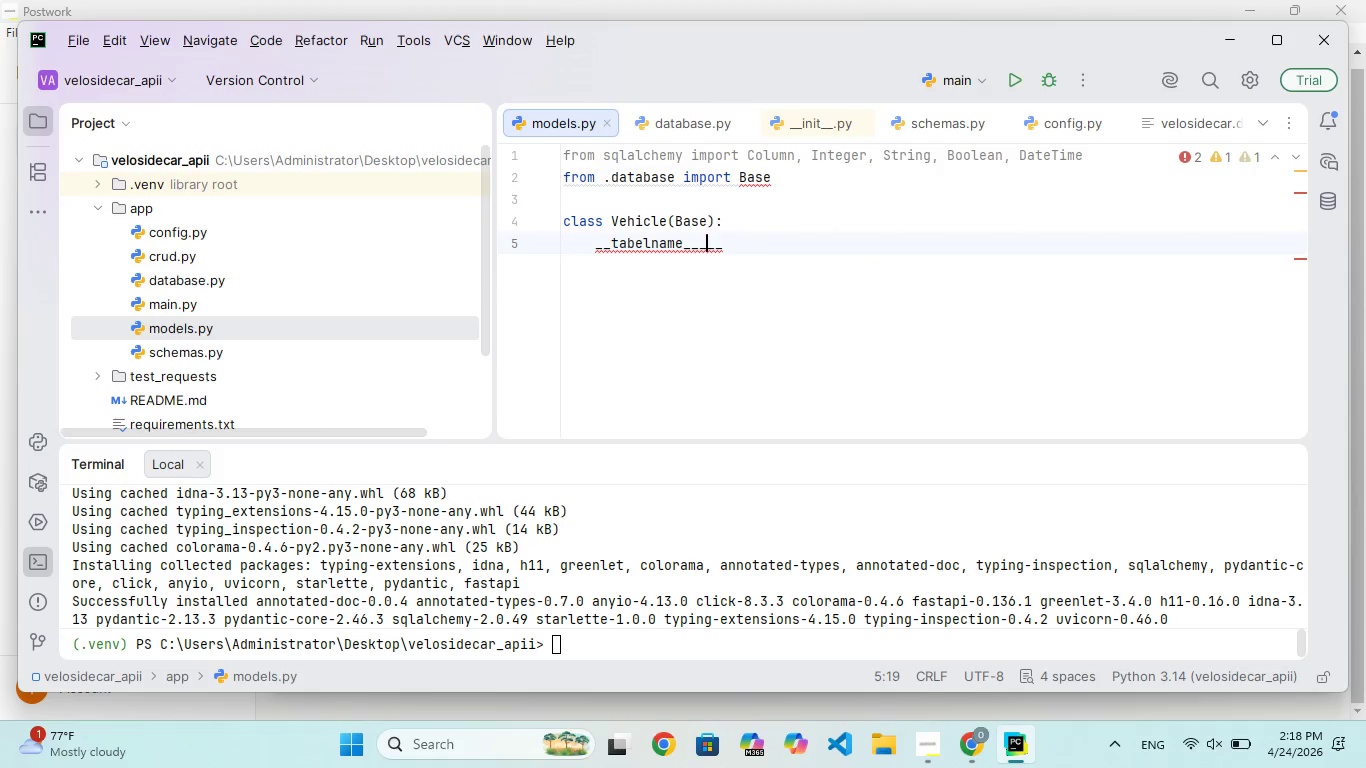 
key(ArrowRight)
 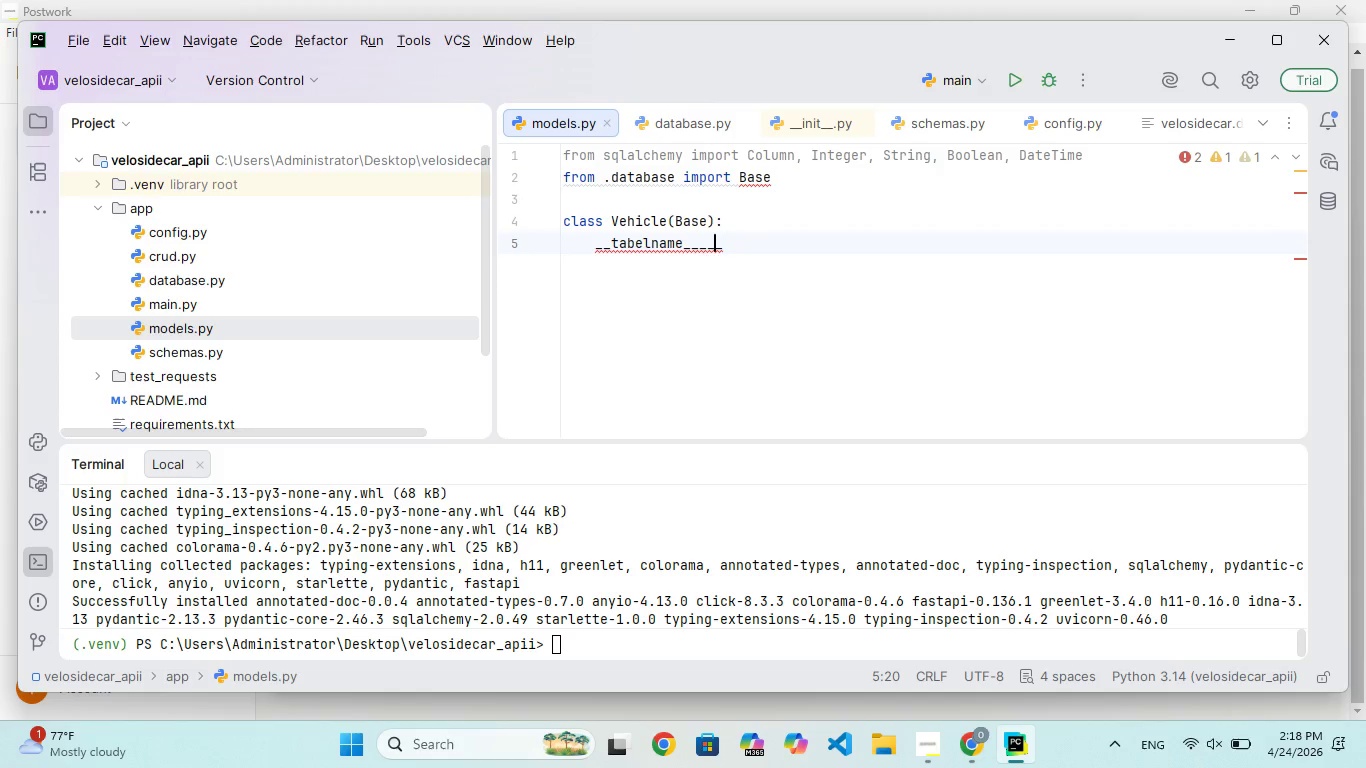 
key(ArrowRight)
 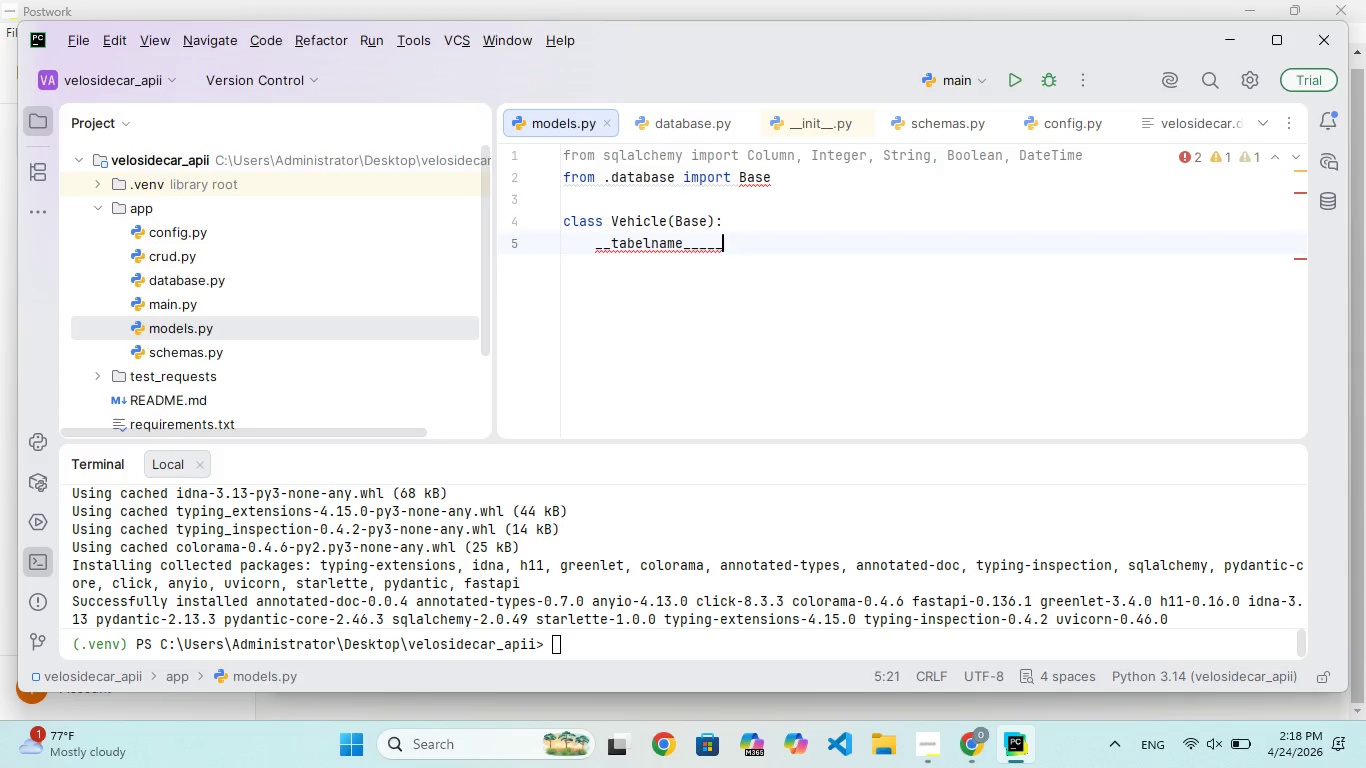 
key(Backspace)
key(Backspace)
key(Backspace)
type(+)
key(Backspace)
type(= "vehoicle)
key(Backspace)
key(Backspace)
key(Backspace)
key(Backspace)
key(Backspace)
 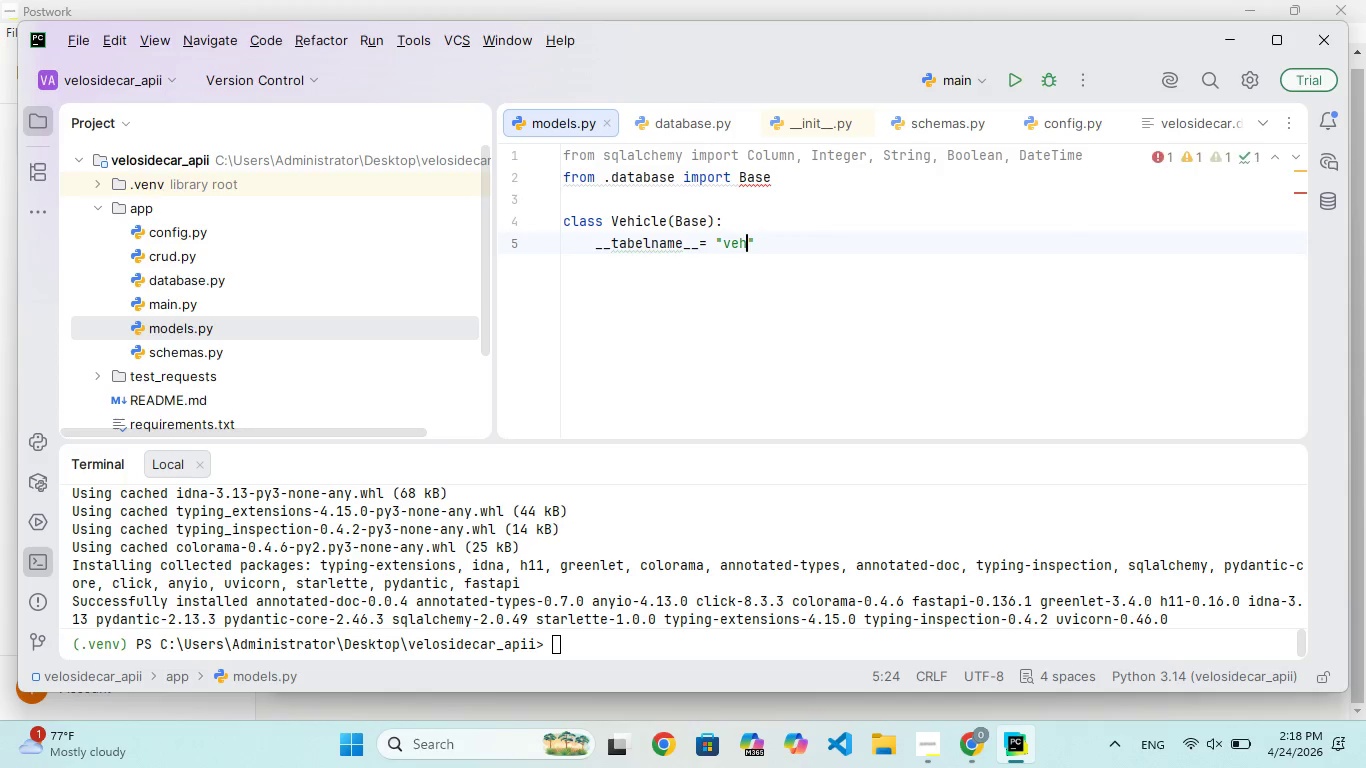 
type(icle)
 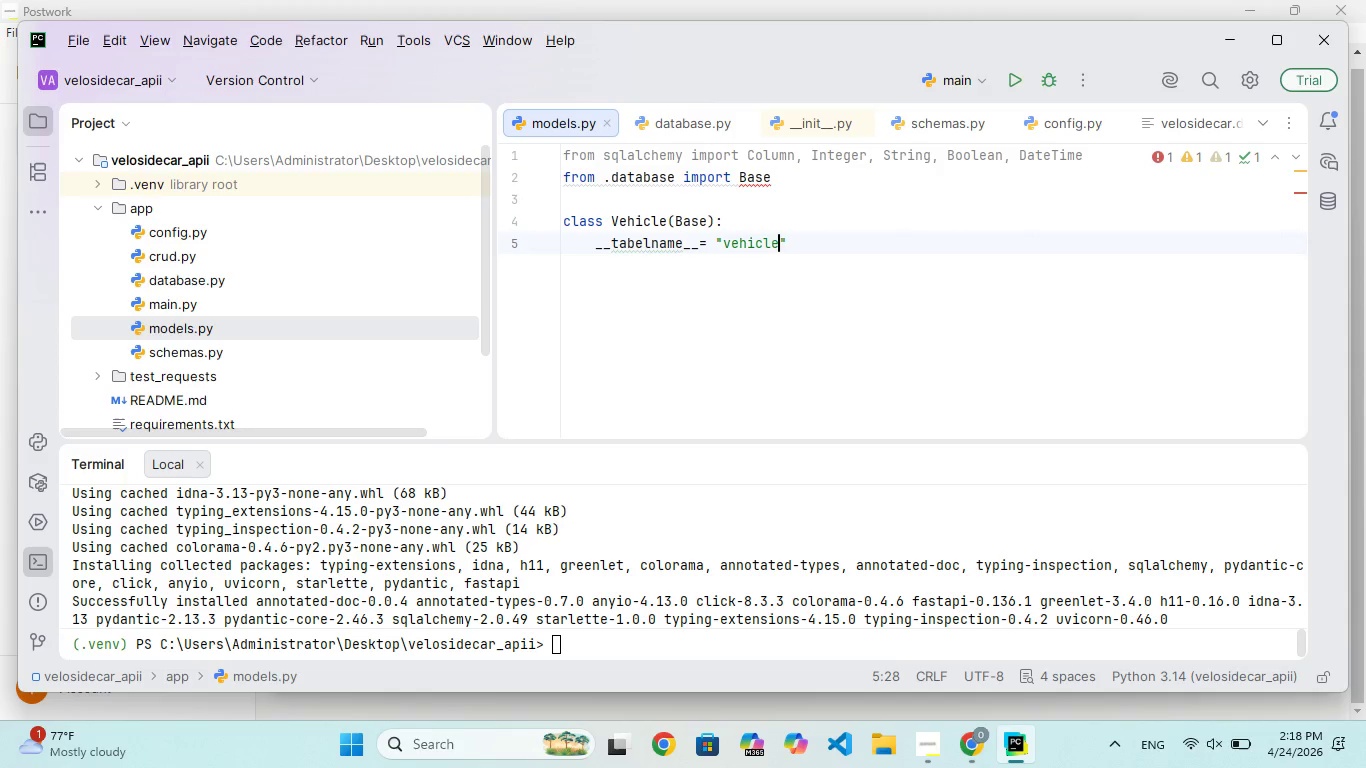 
key(ArrowRight)
 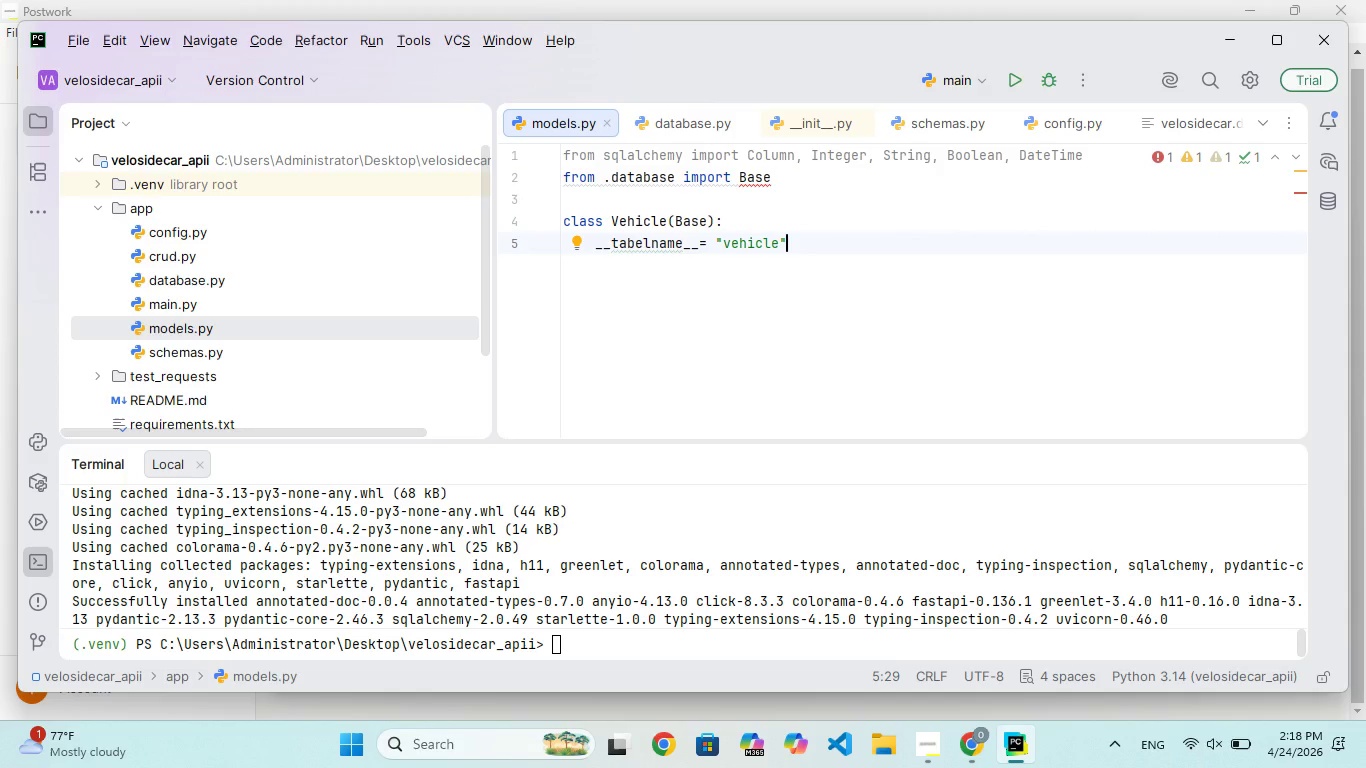 
key(Enter)
 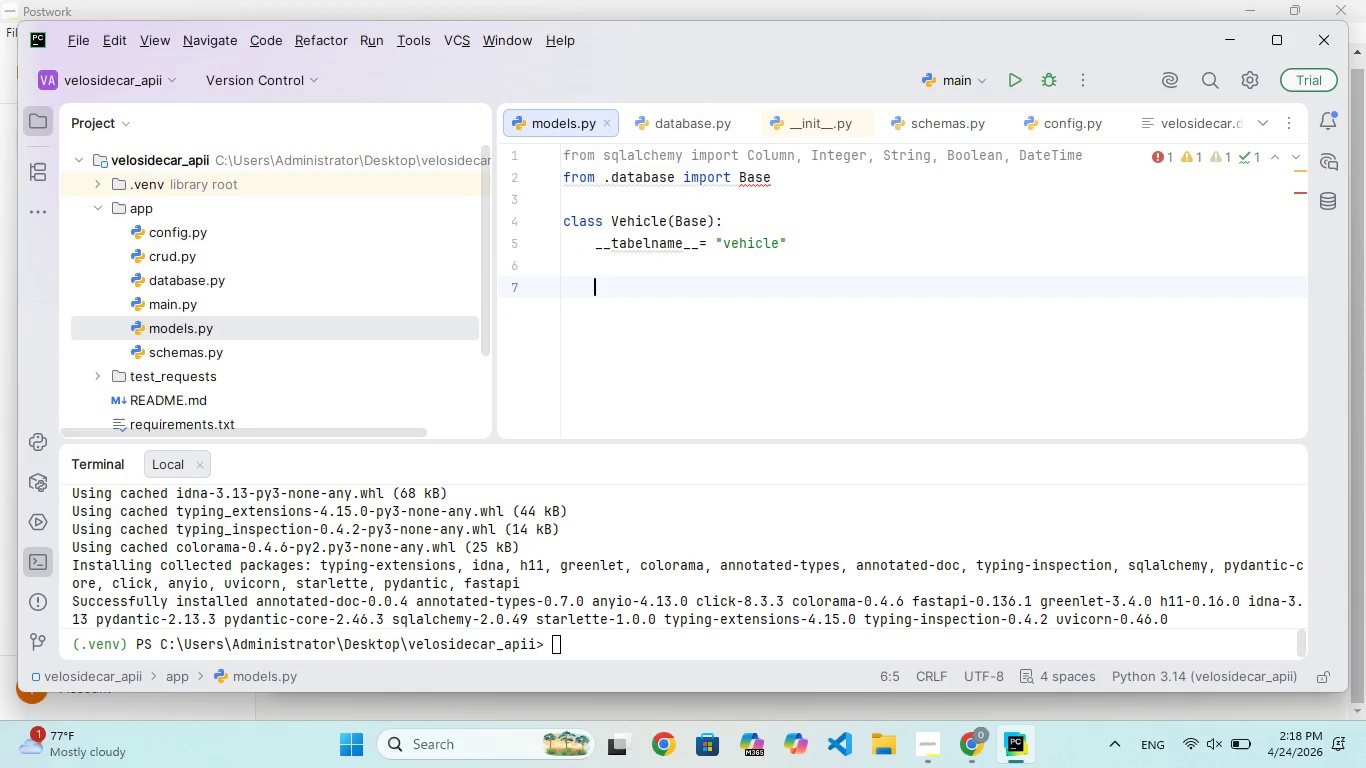 
key(Enter)
 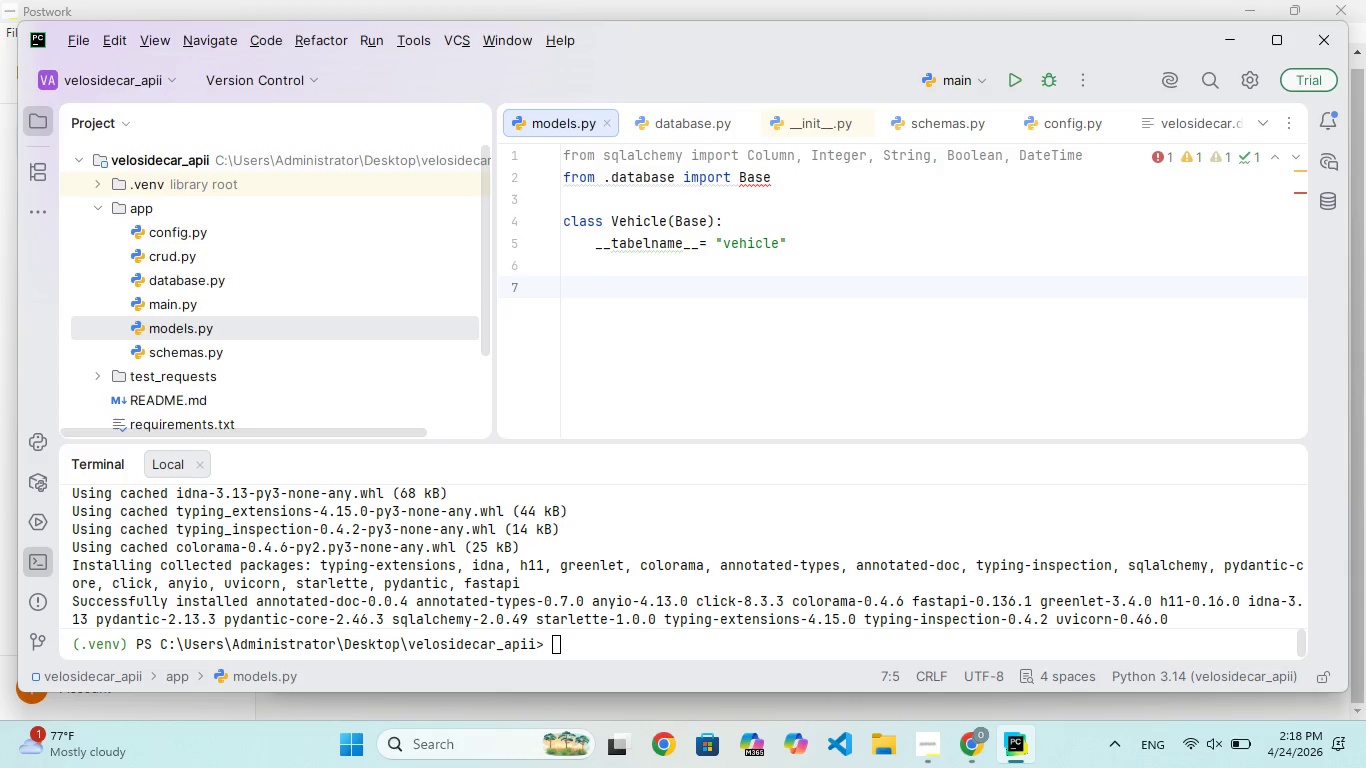 
type(id = Column(Integer, primary_key=True, index=True)
 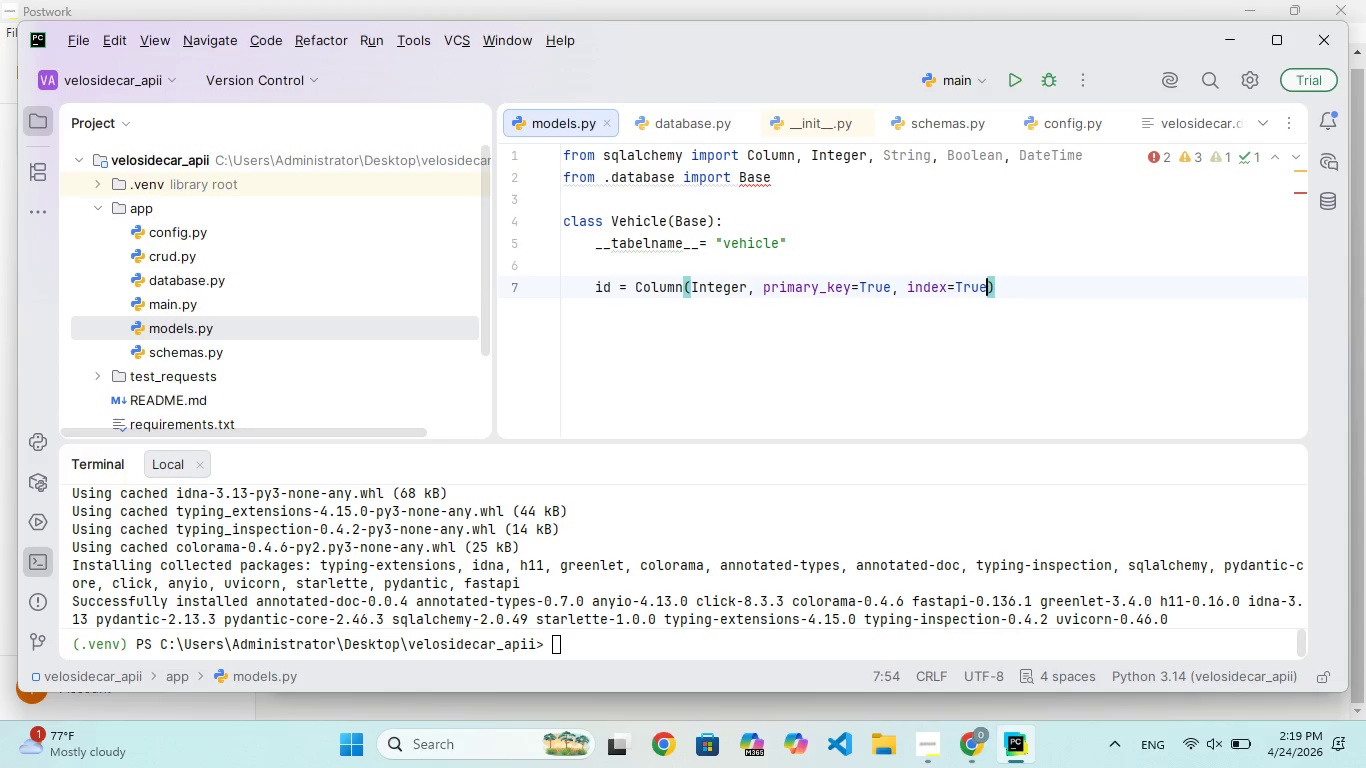 
key(ArrowRight)
 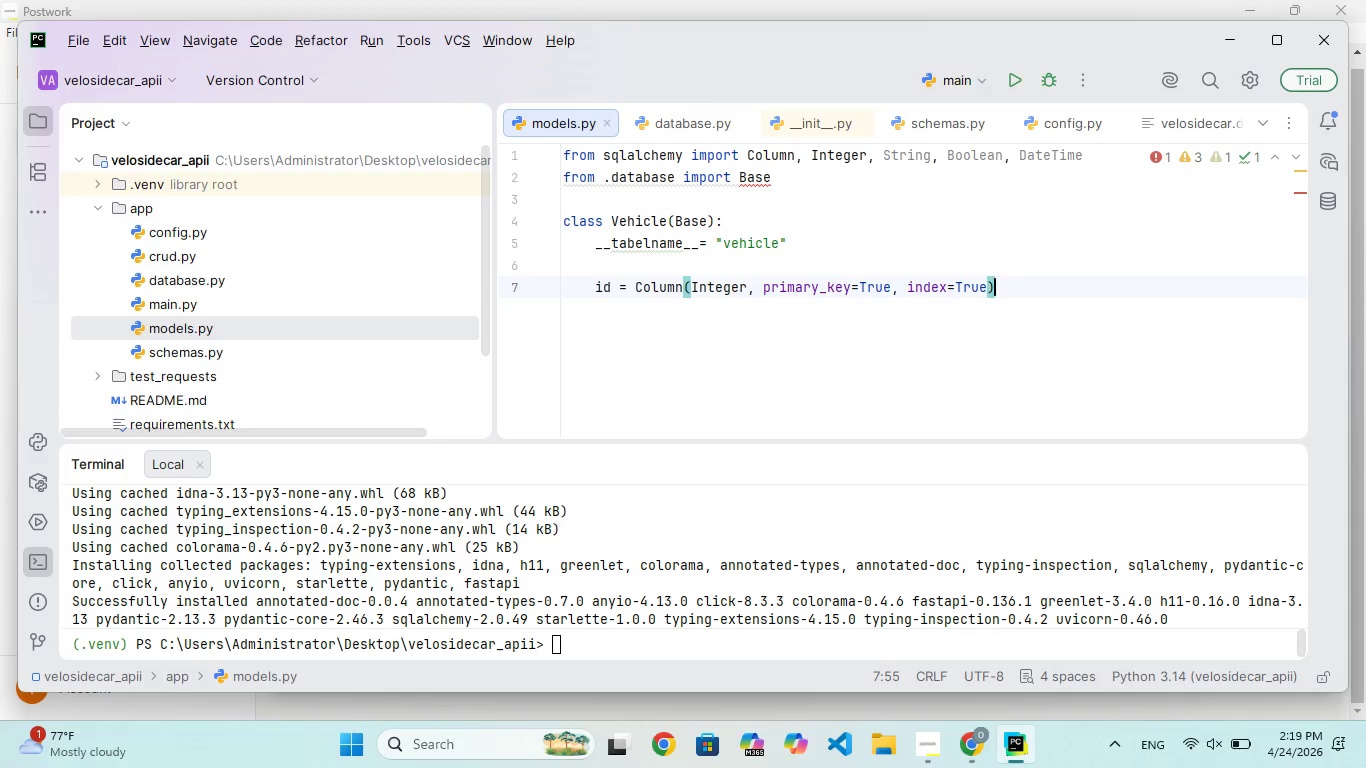 
key(Enter)
 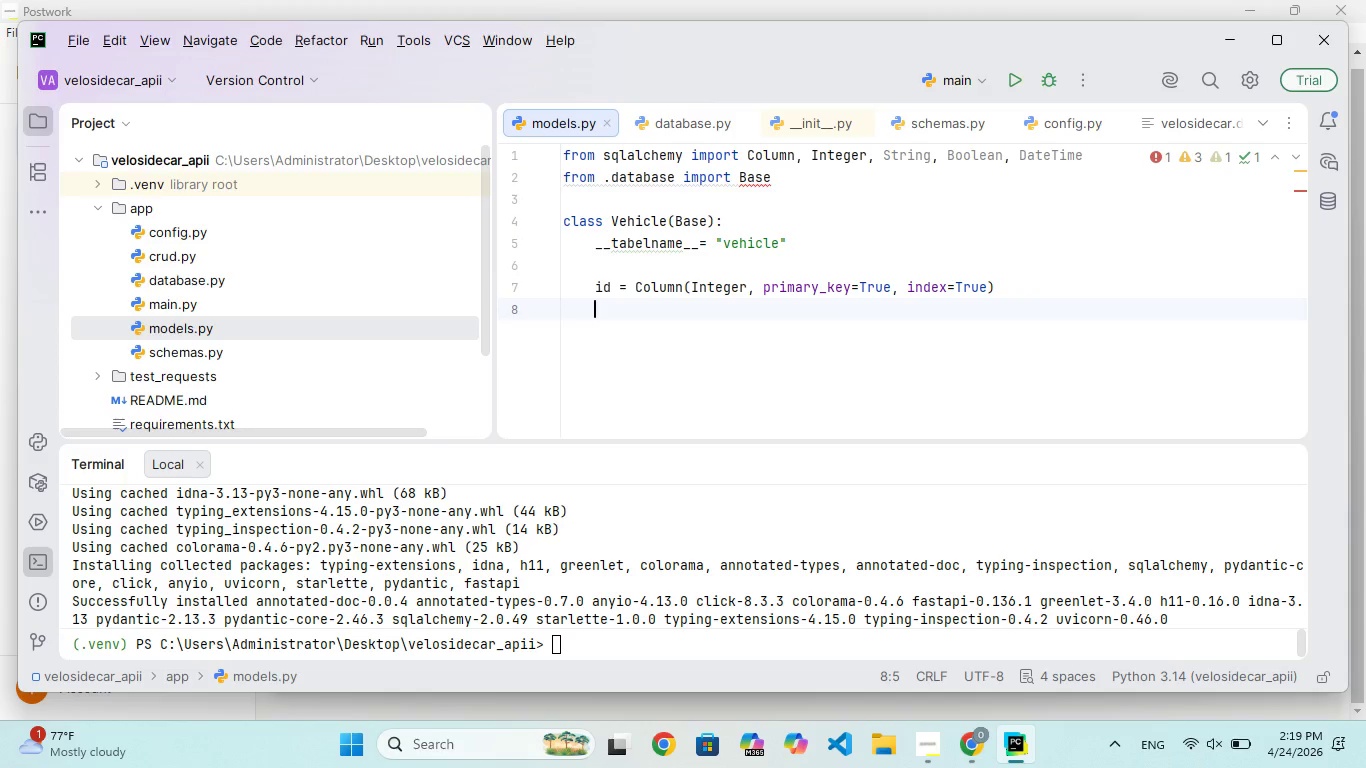 
hold_key(key=N, duration=0.33)
 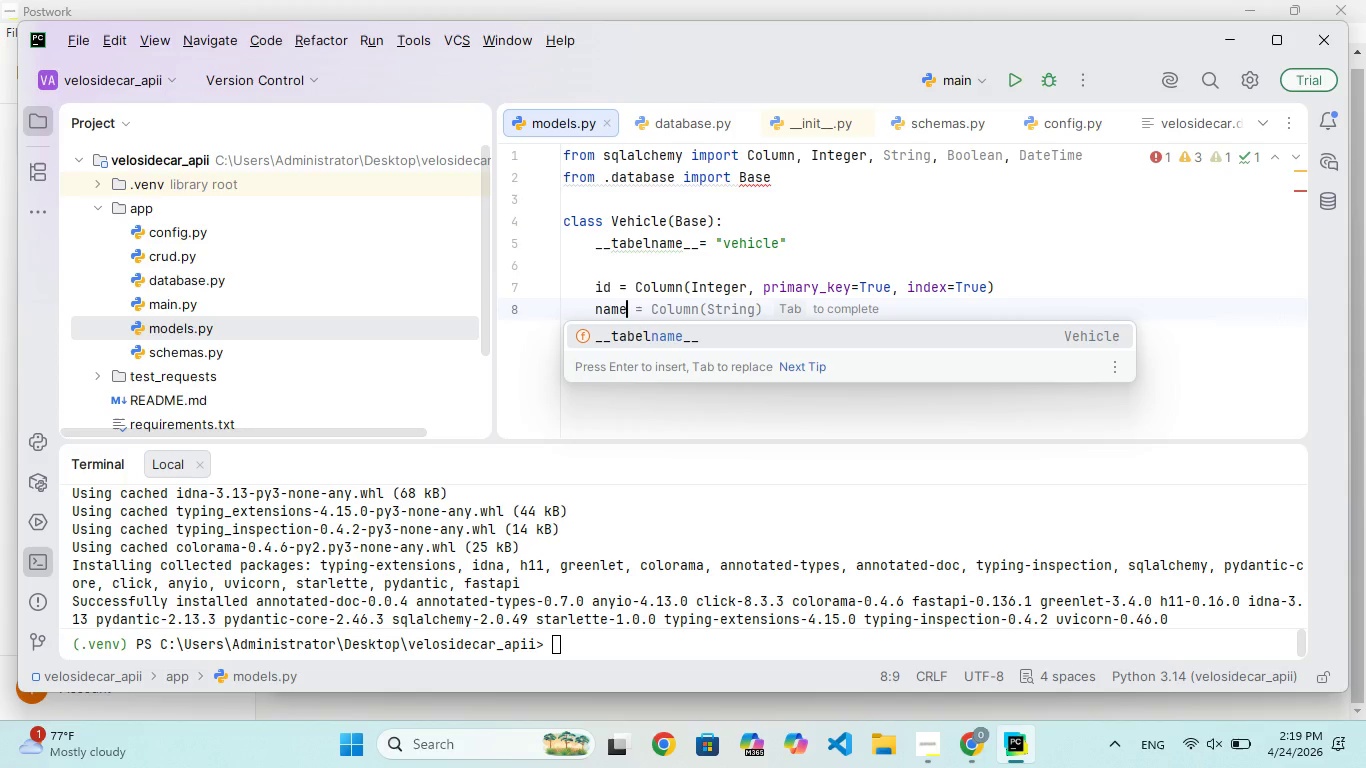 
hold_key(key=A, duration=0.34)
 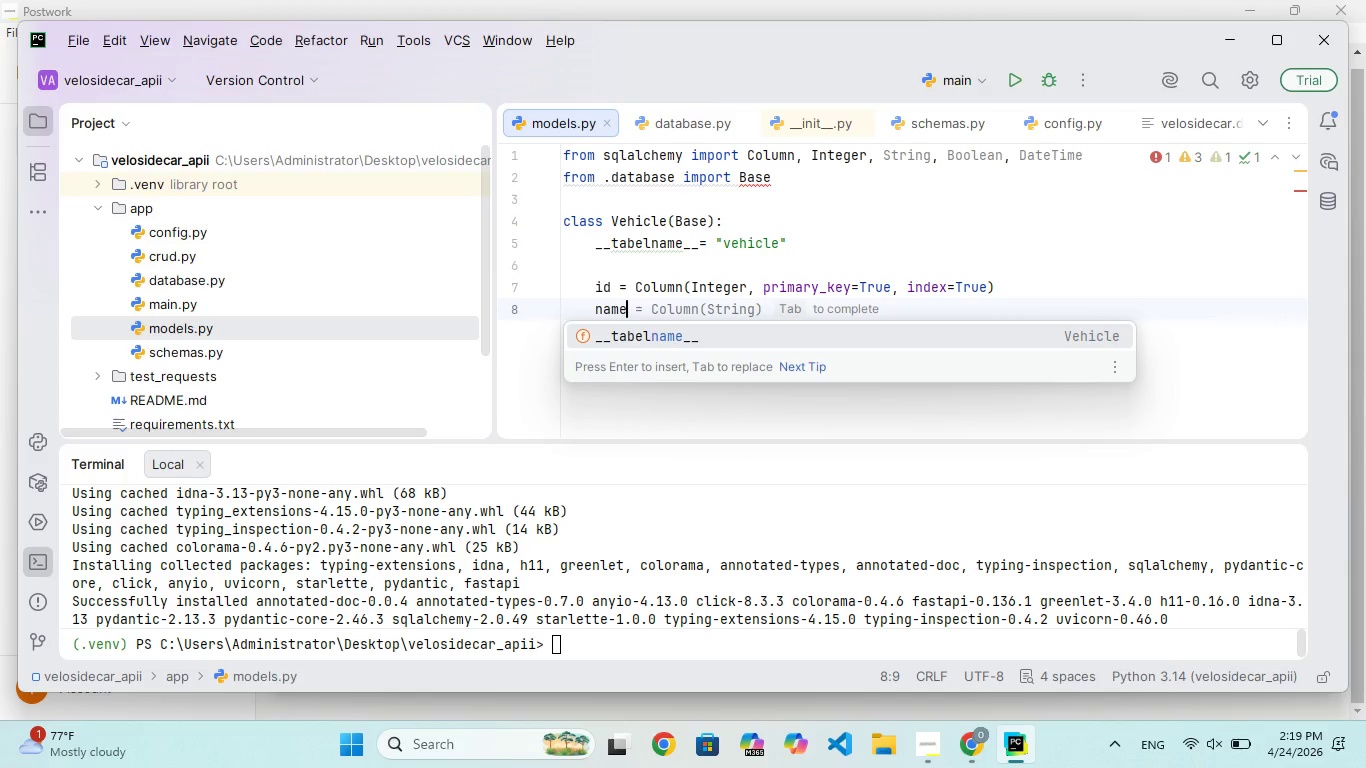 
type(me - )
key(Backspace)
key(Backspace)
type(= Column(Strng)
 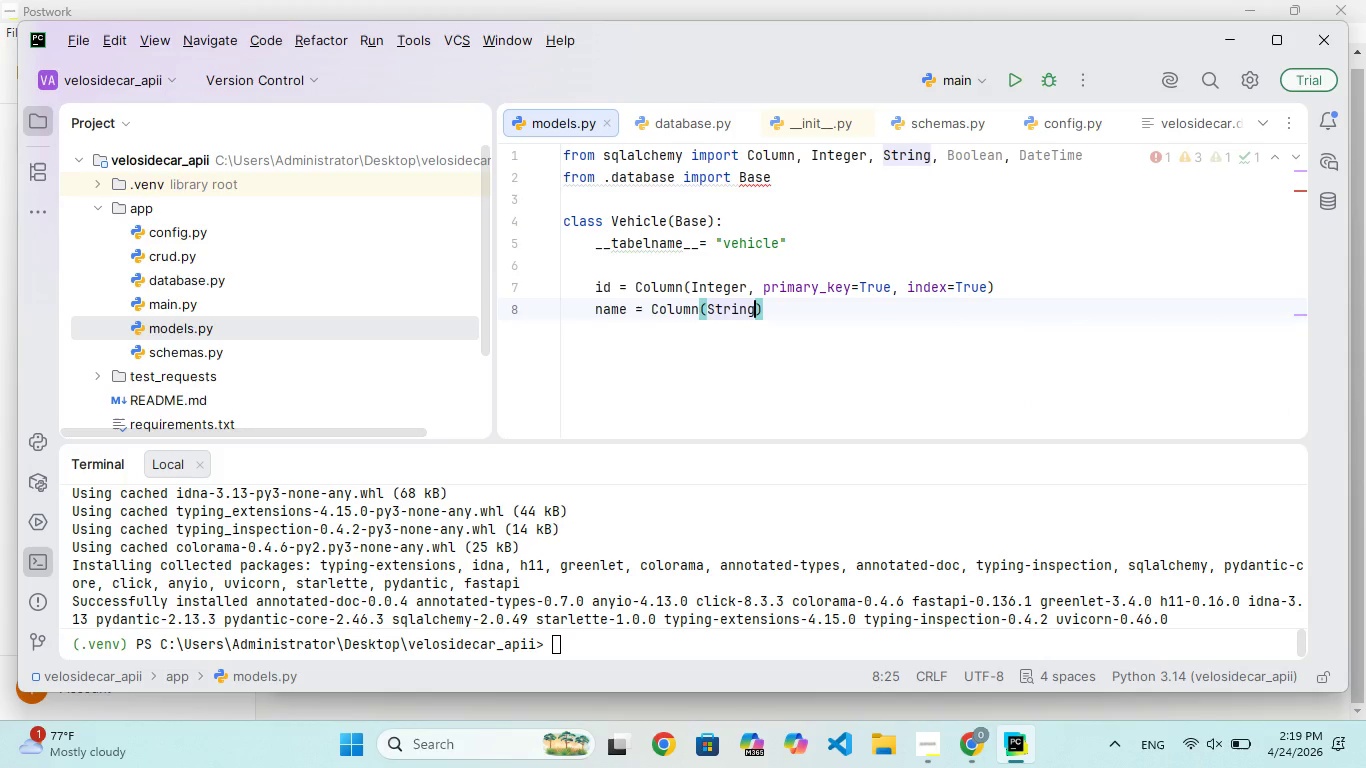 
 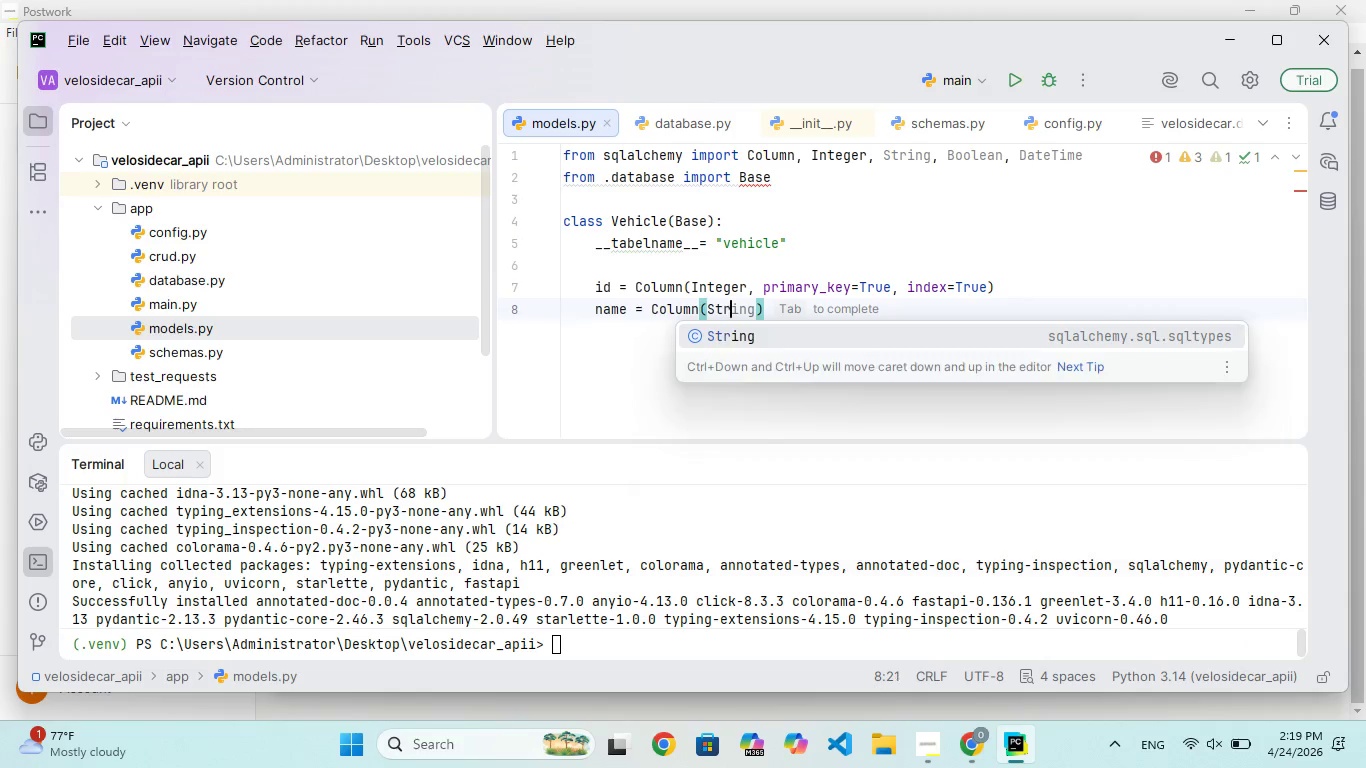 
hold_key(key=I, duration=0.38)
 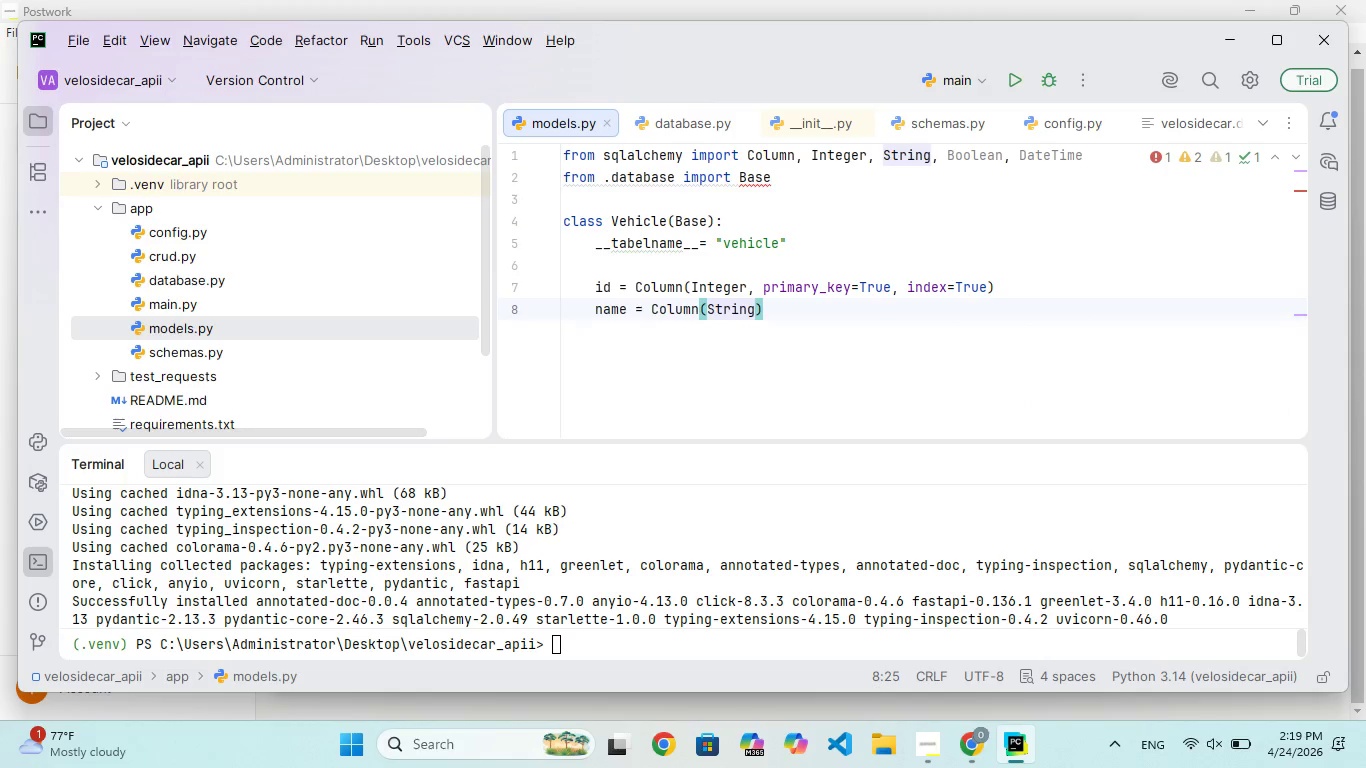 
key(ArrowRight)
 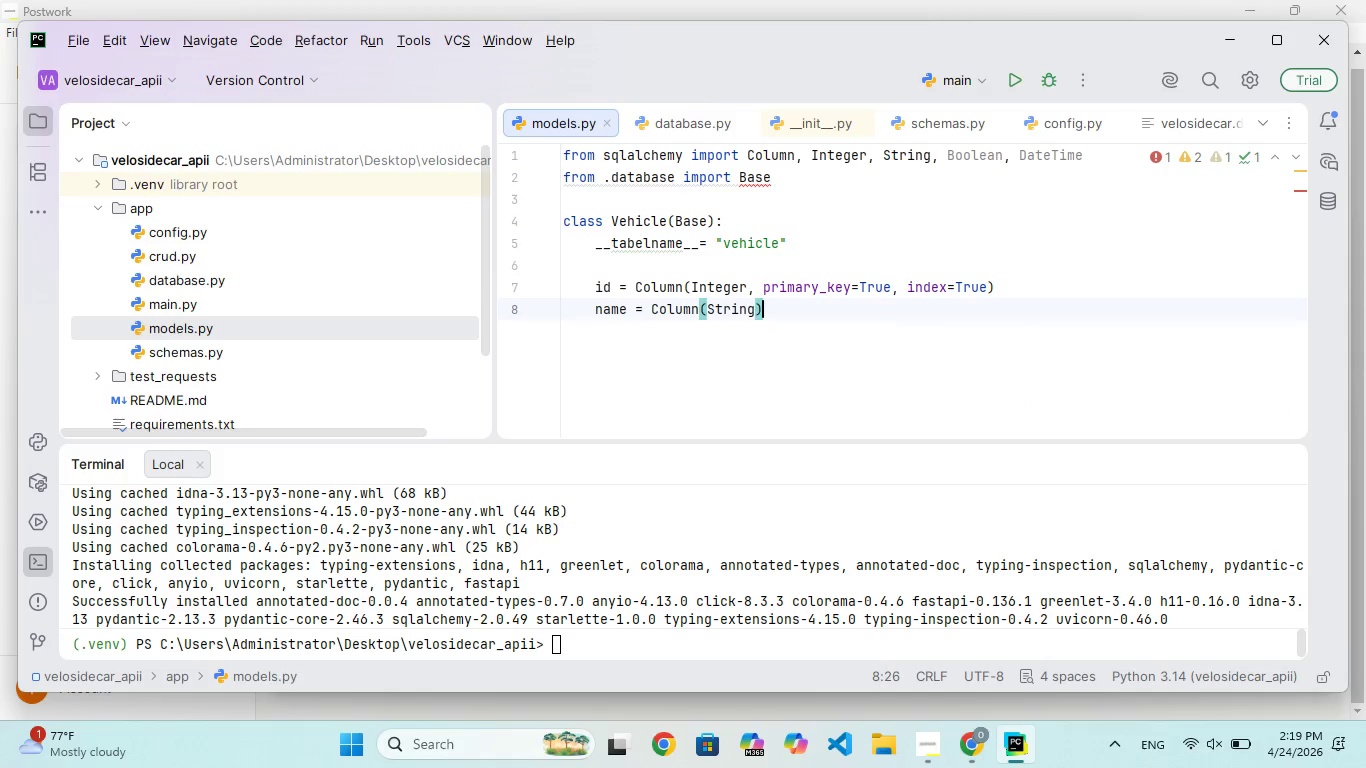 
key(Enter)
 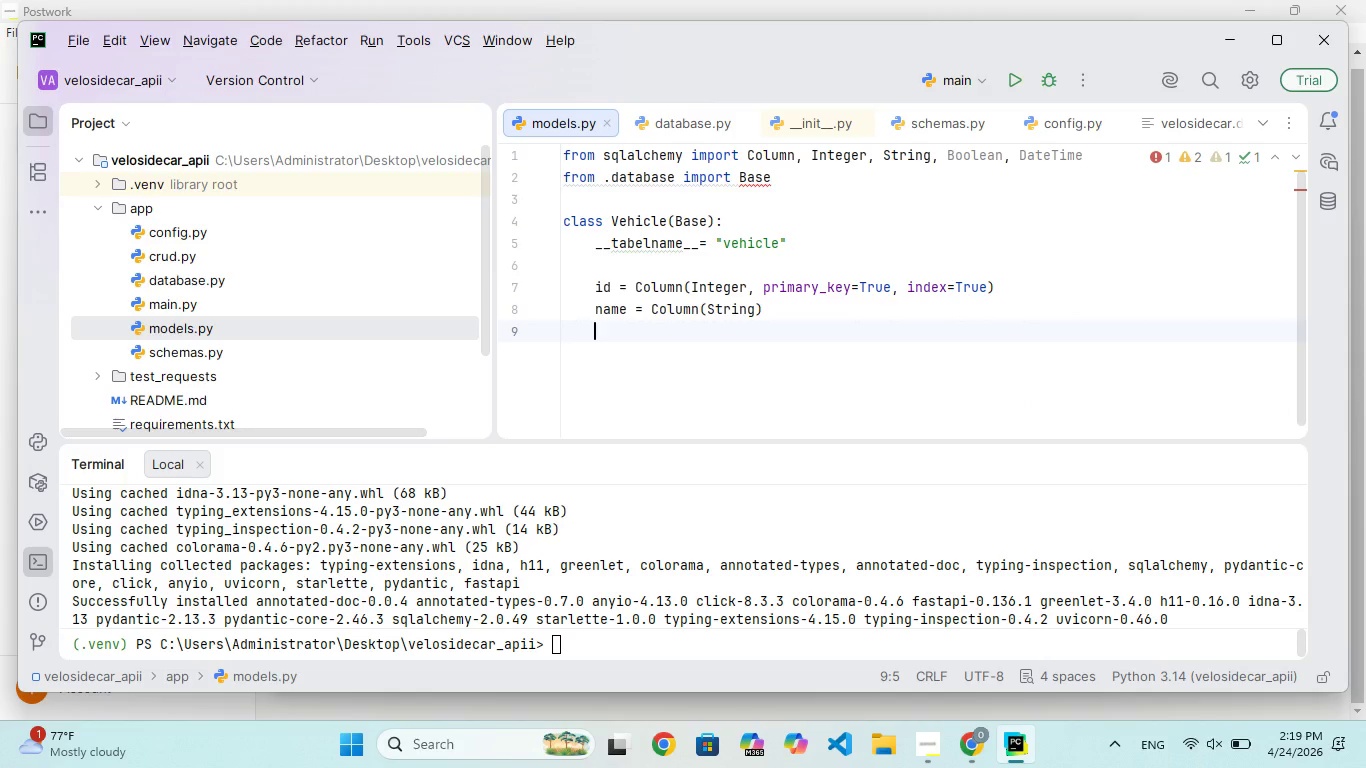 
type(tye = Column(Sting)
 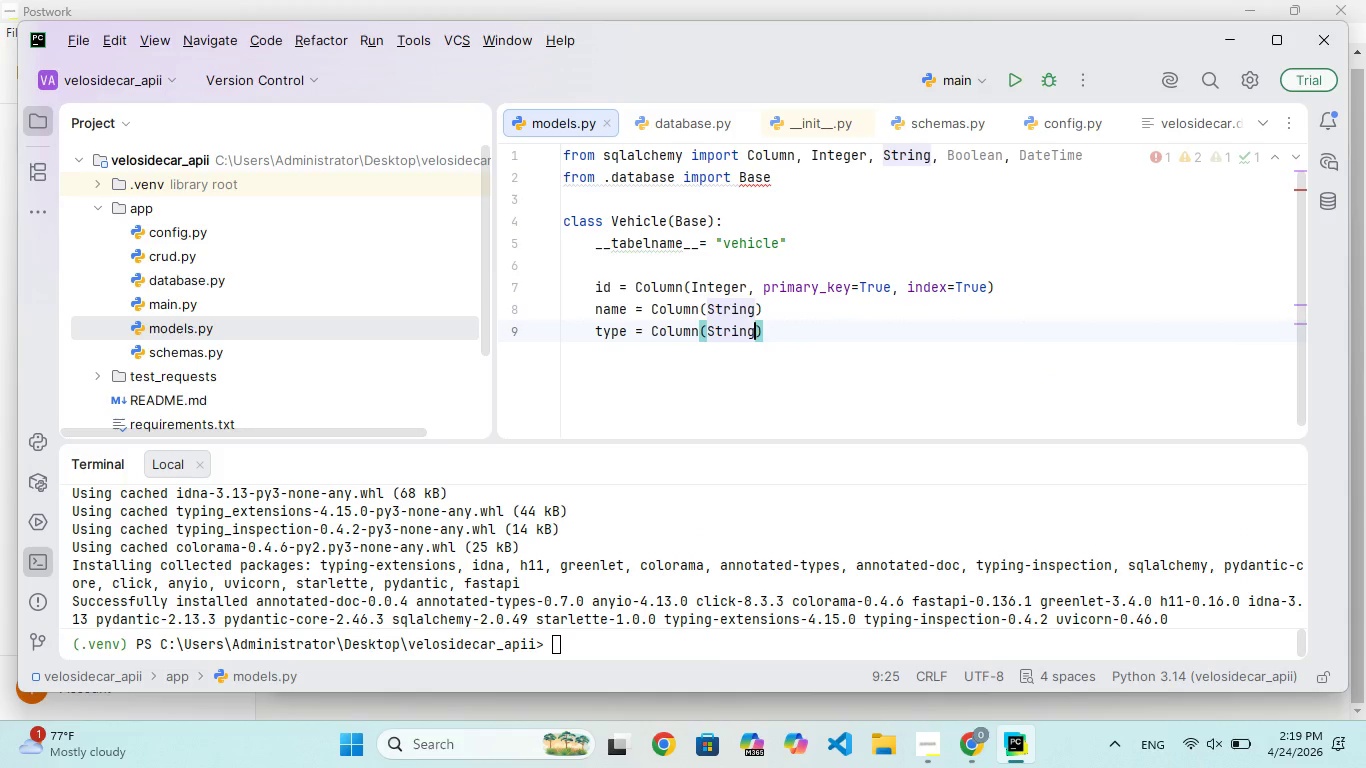 
hold_key(key=P, duration=0.34)
 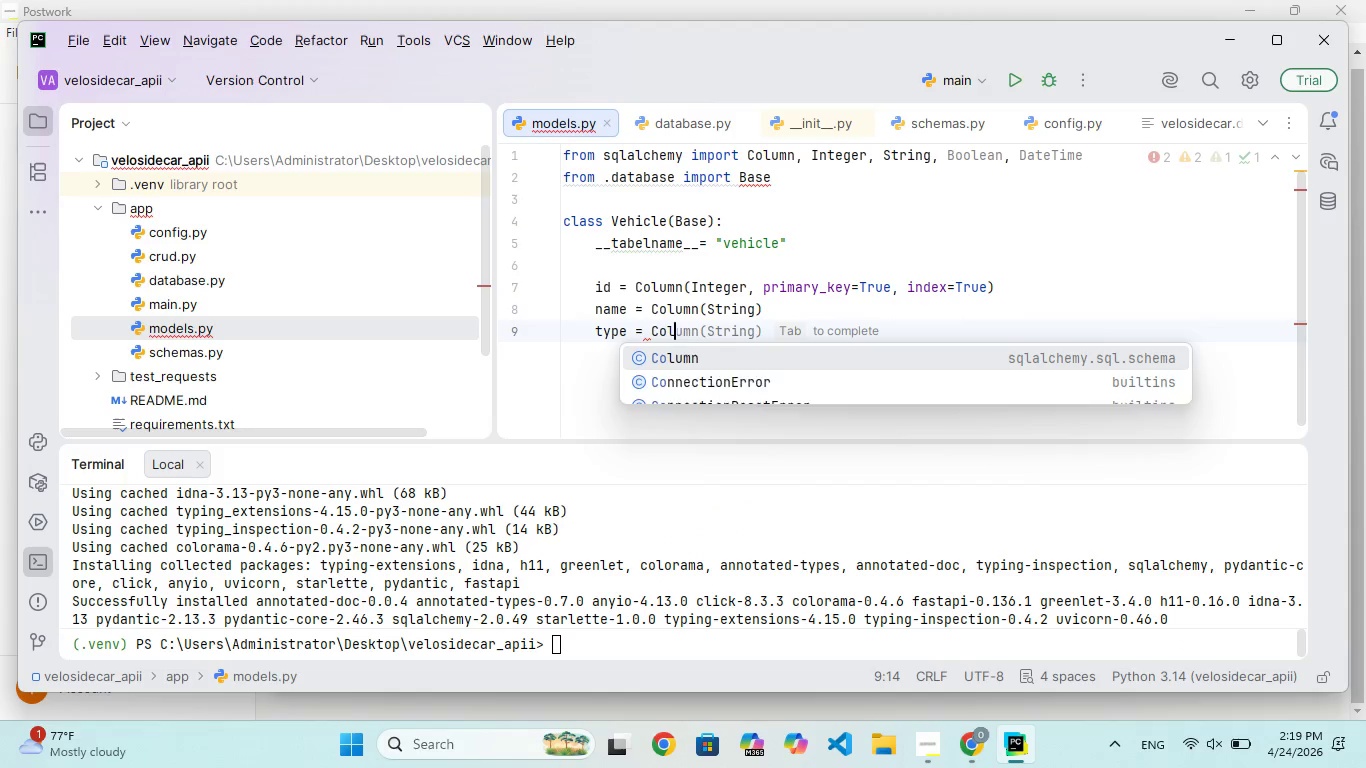 
hold_key(key=R, duration=0.39)
 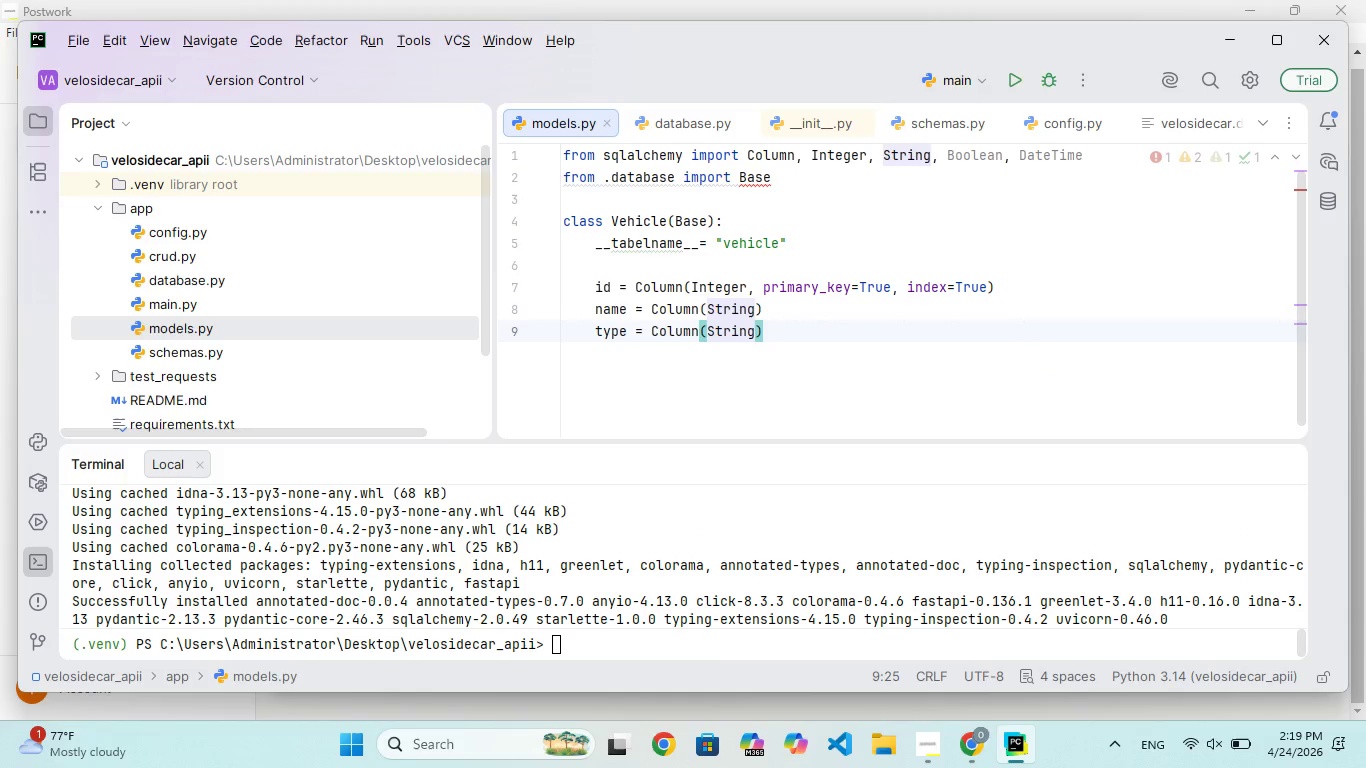 
key(ArrowRight)
 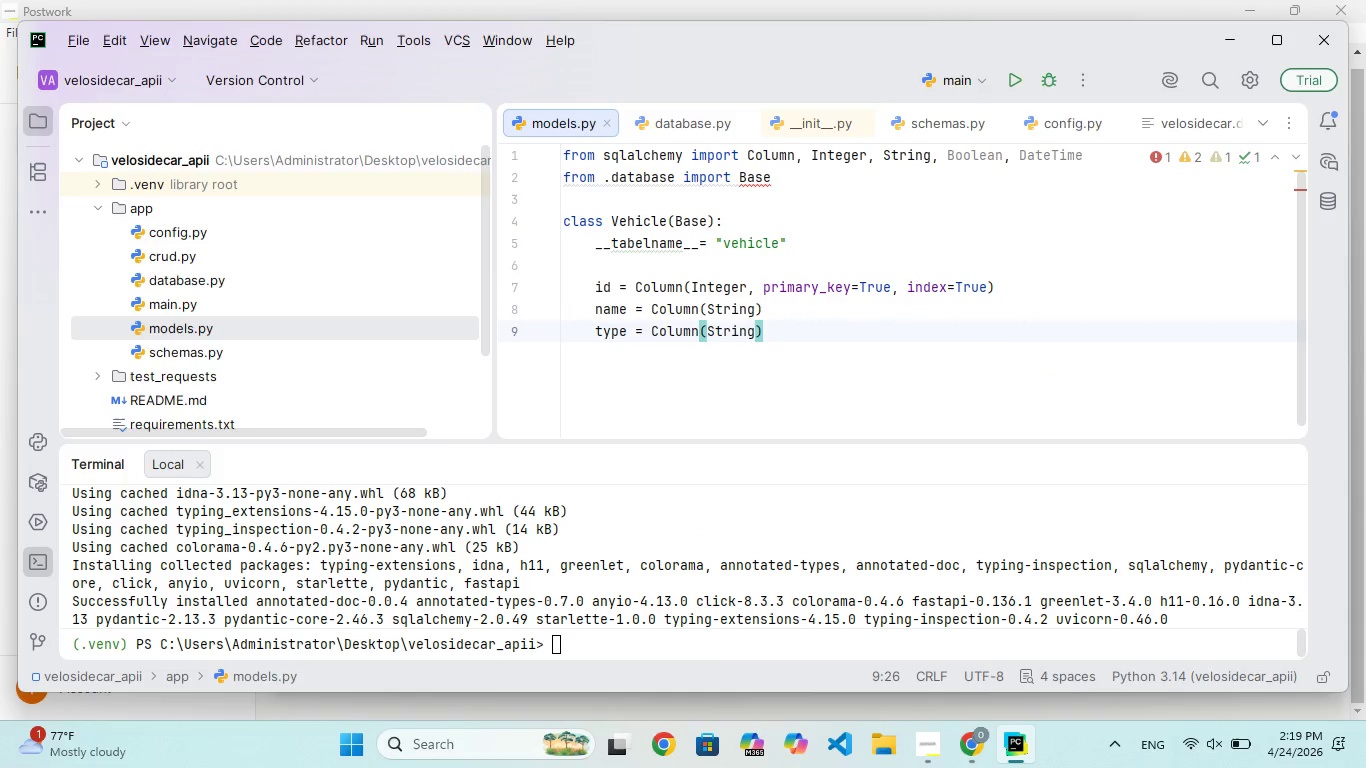 
type( # open / encloed)
 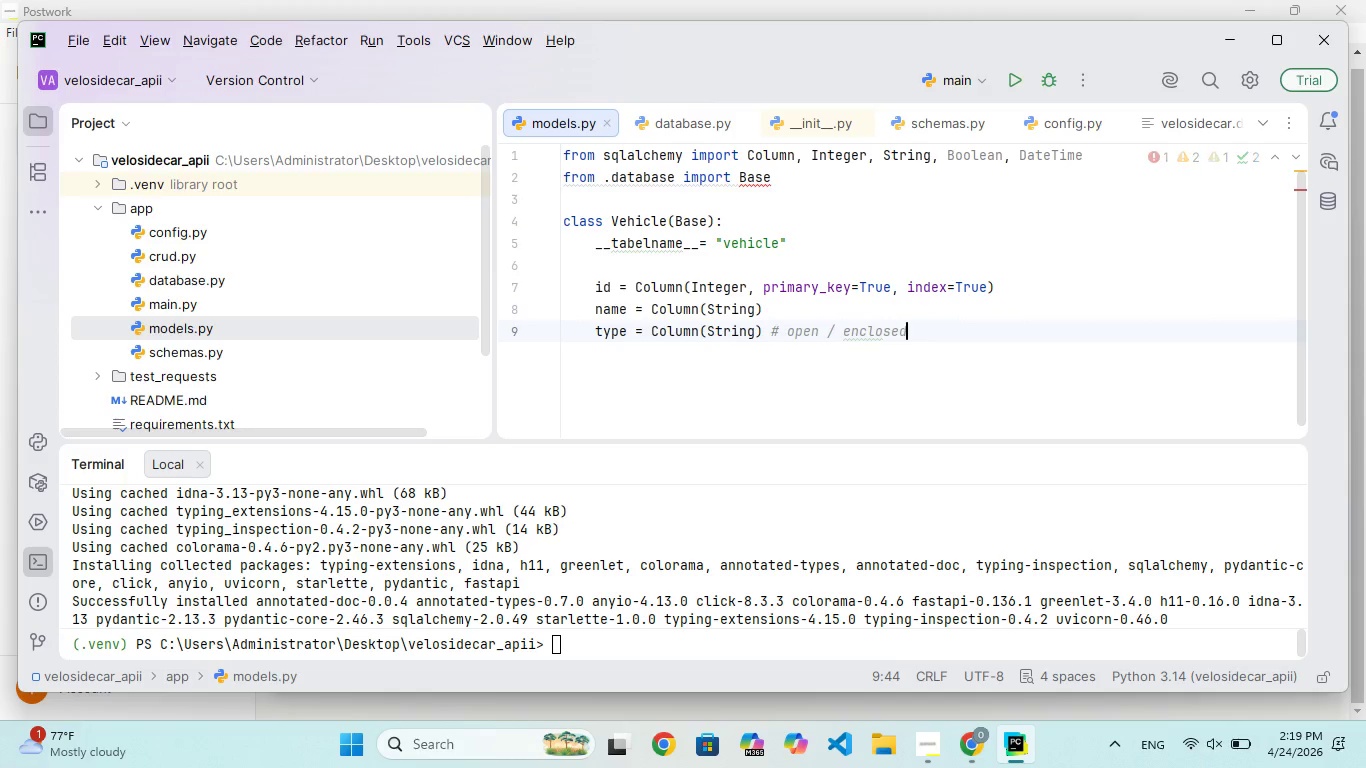 
hold_key(key=S, duration=0.33)
 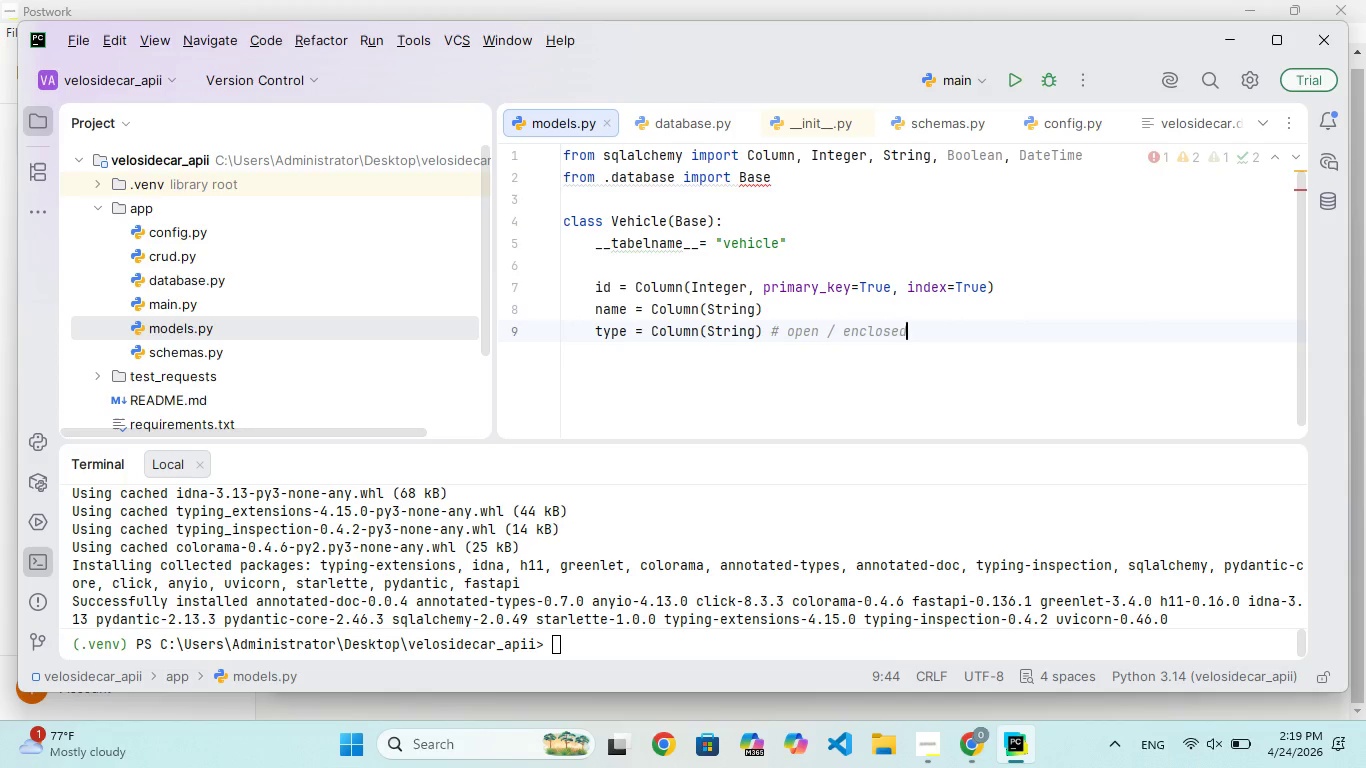 
key(Enter)
 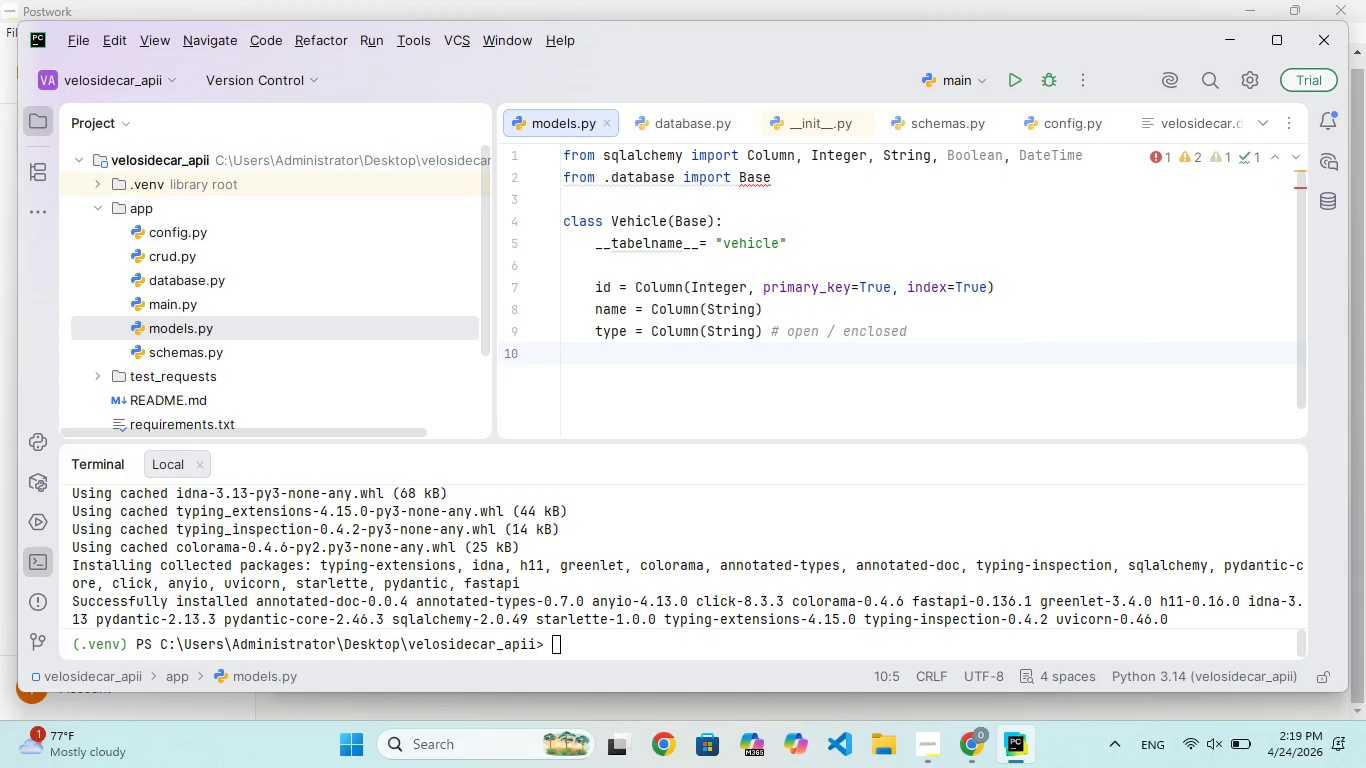 
type(max_weight = Column(Integer, defa)
 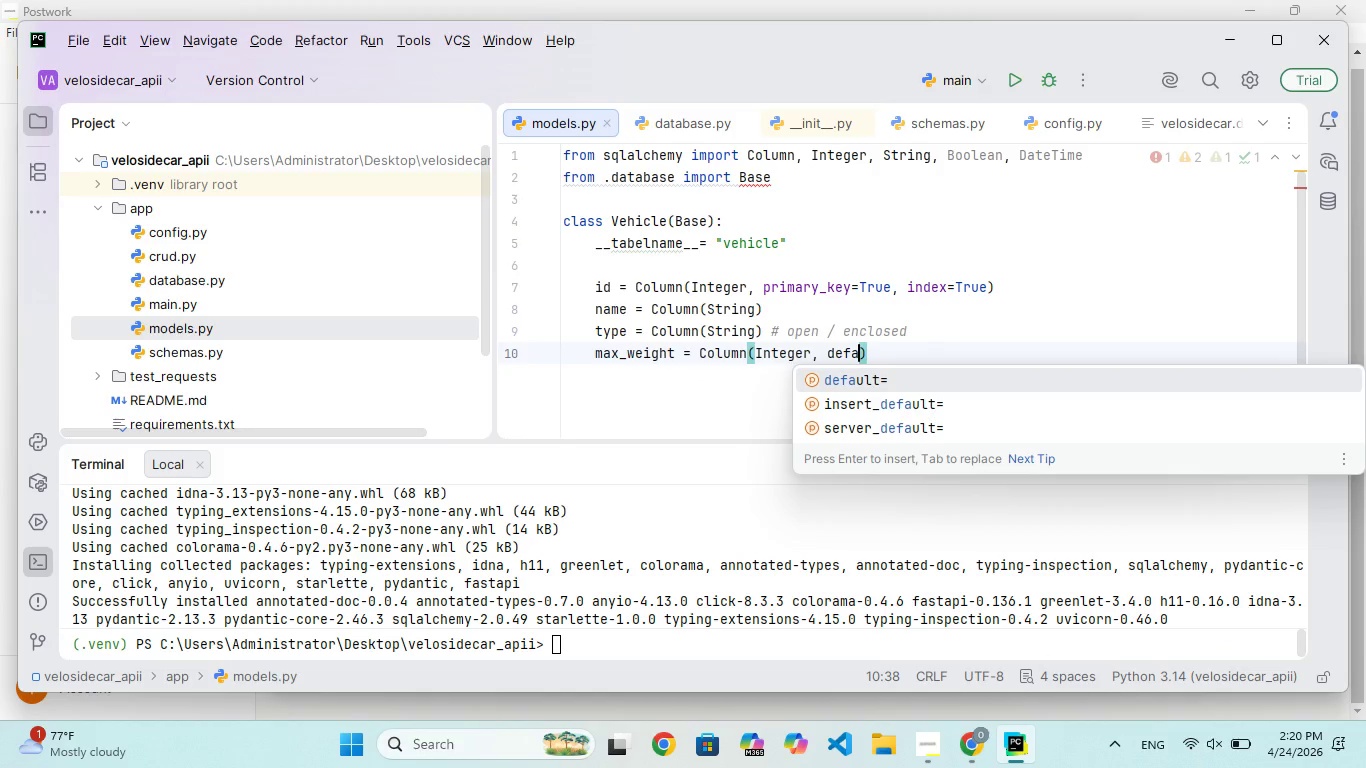 
key(Enter)
 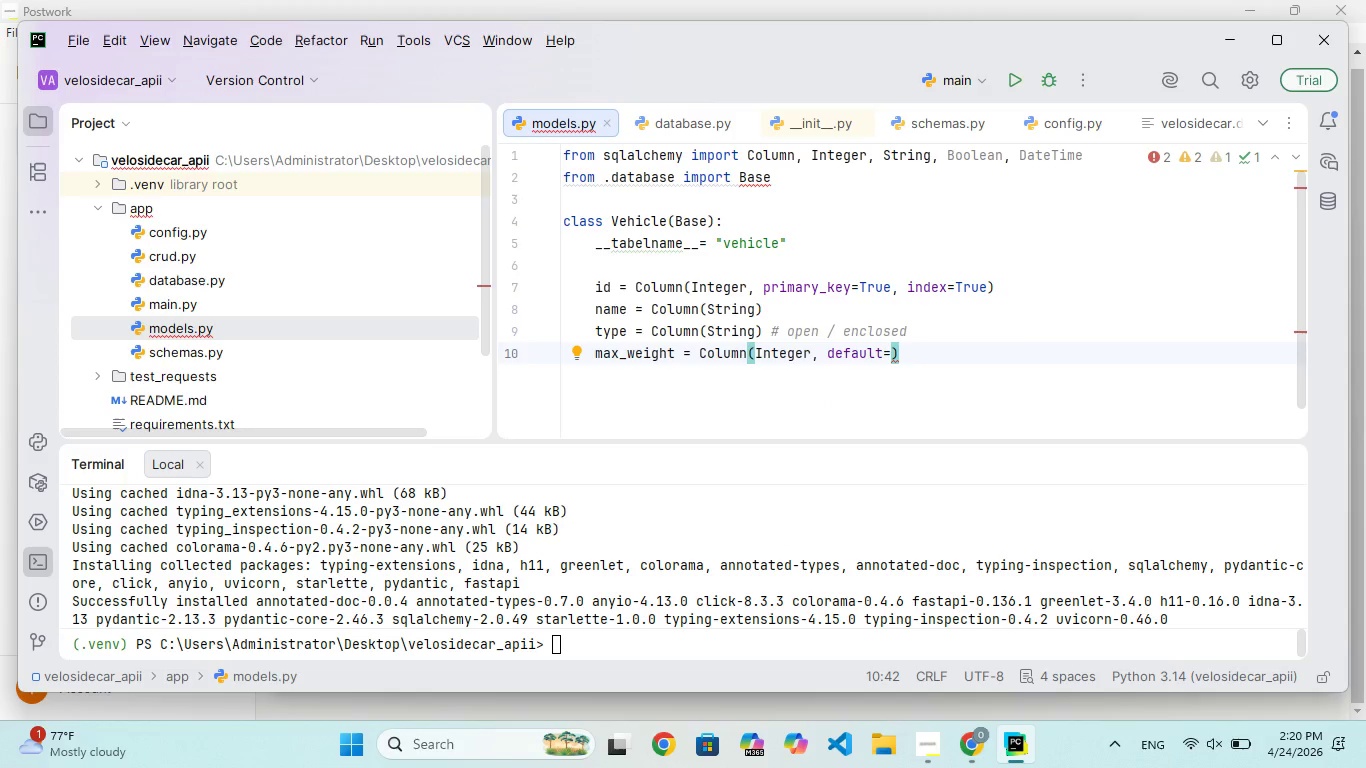 
hold_key(key=1, duration=0.31)
 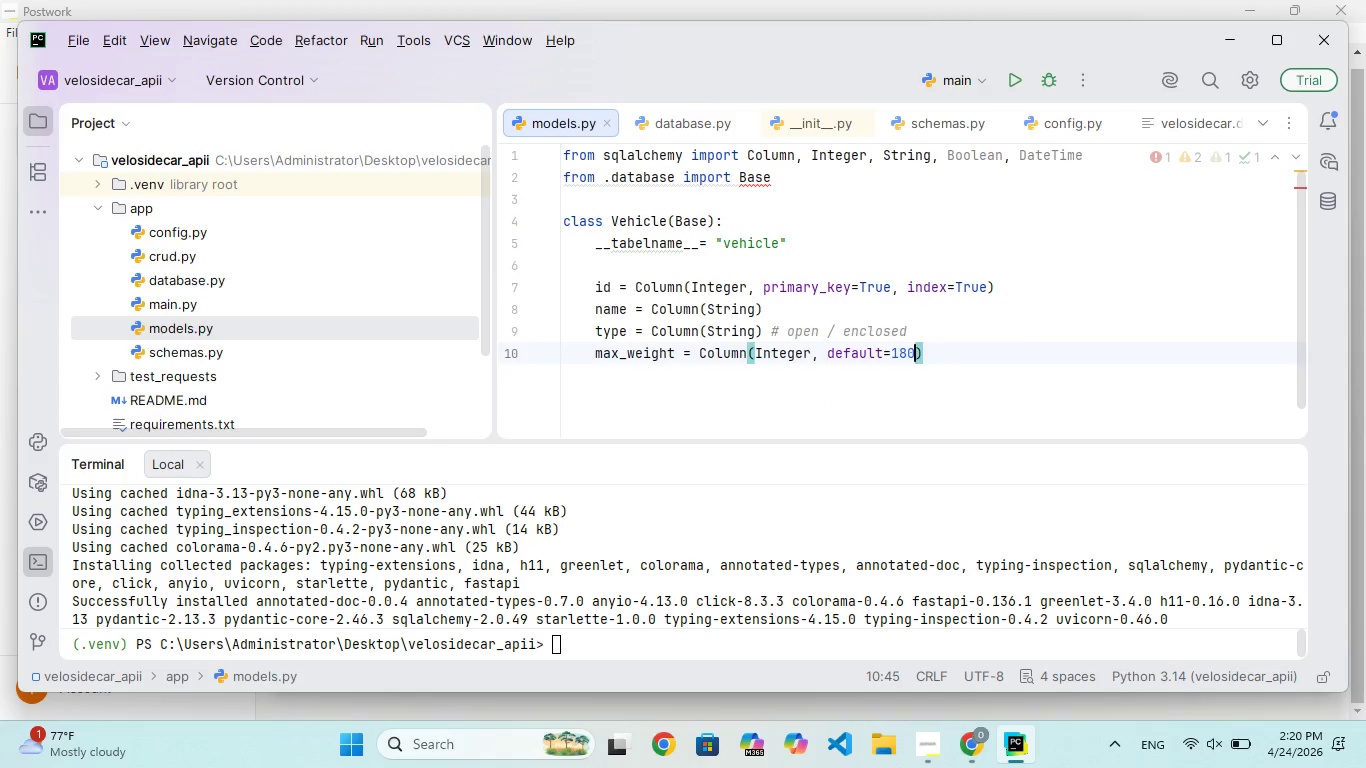 
type(80)
 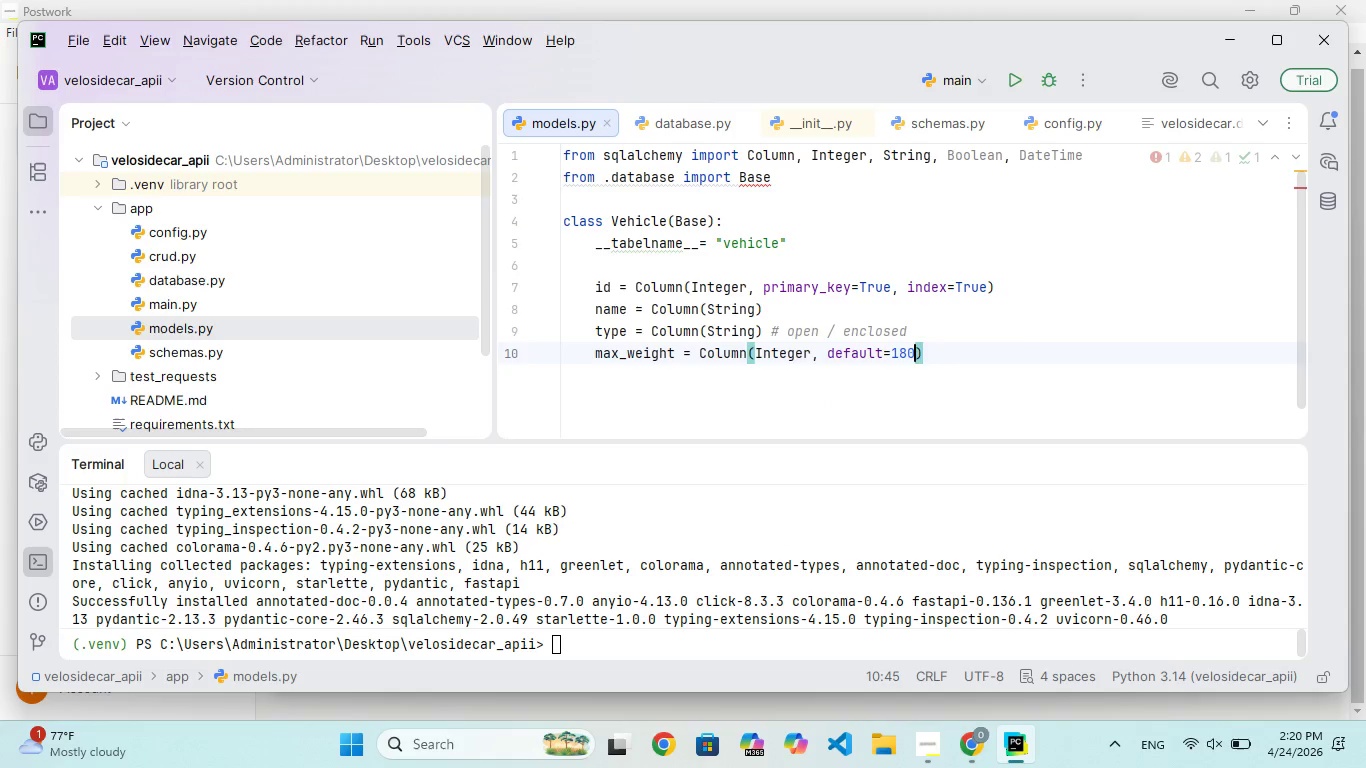 
key(ArrowRight)
 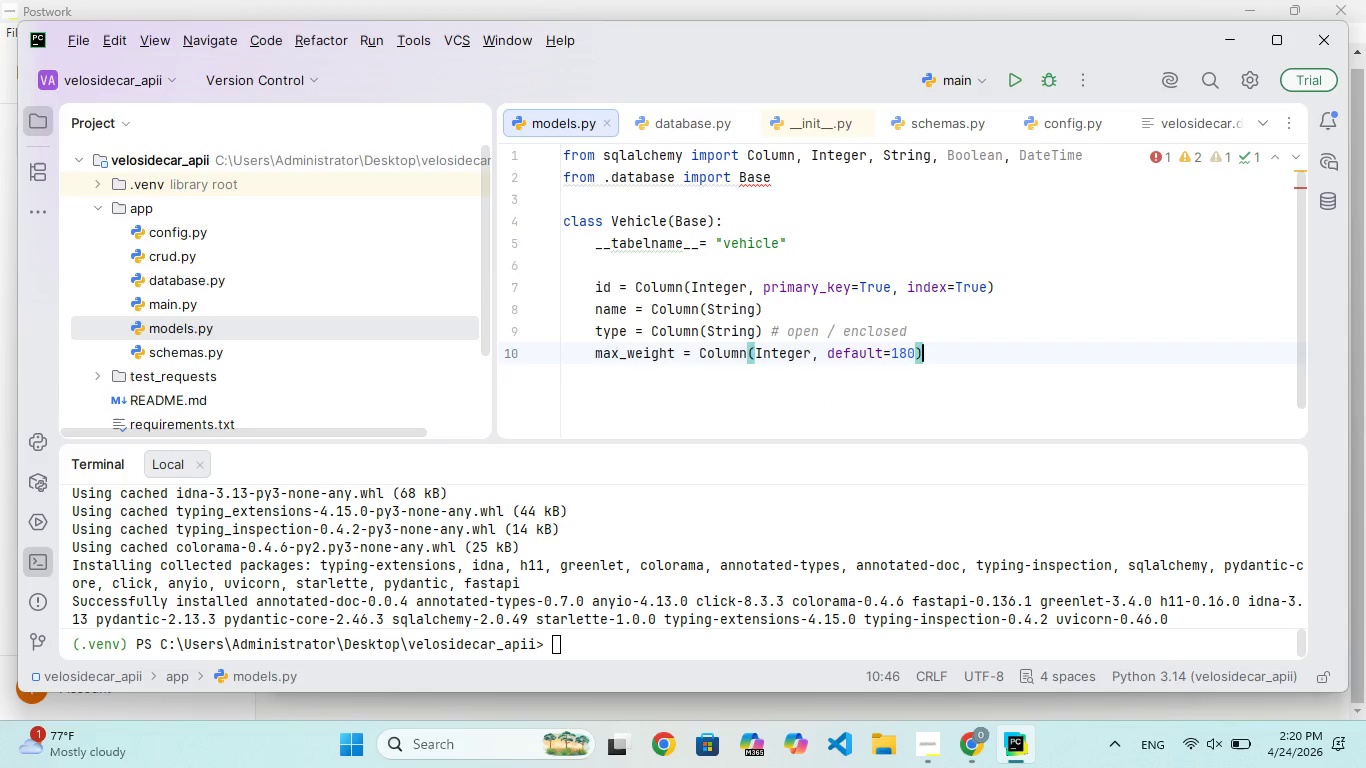 
key(Enter)
 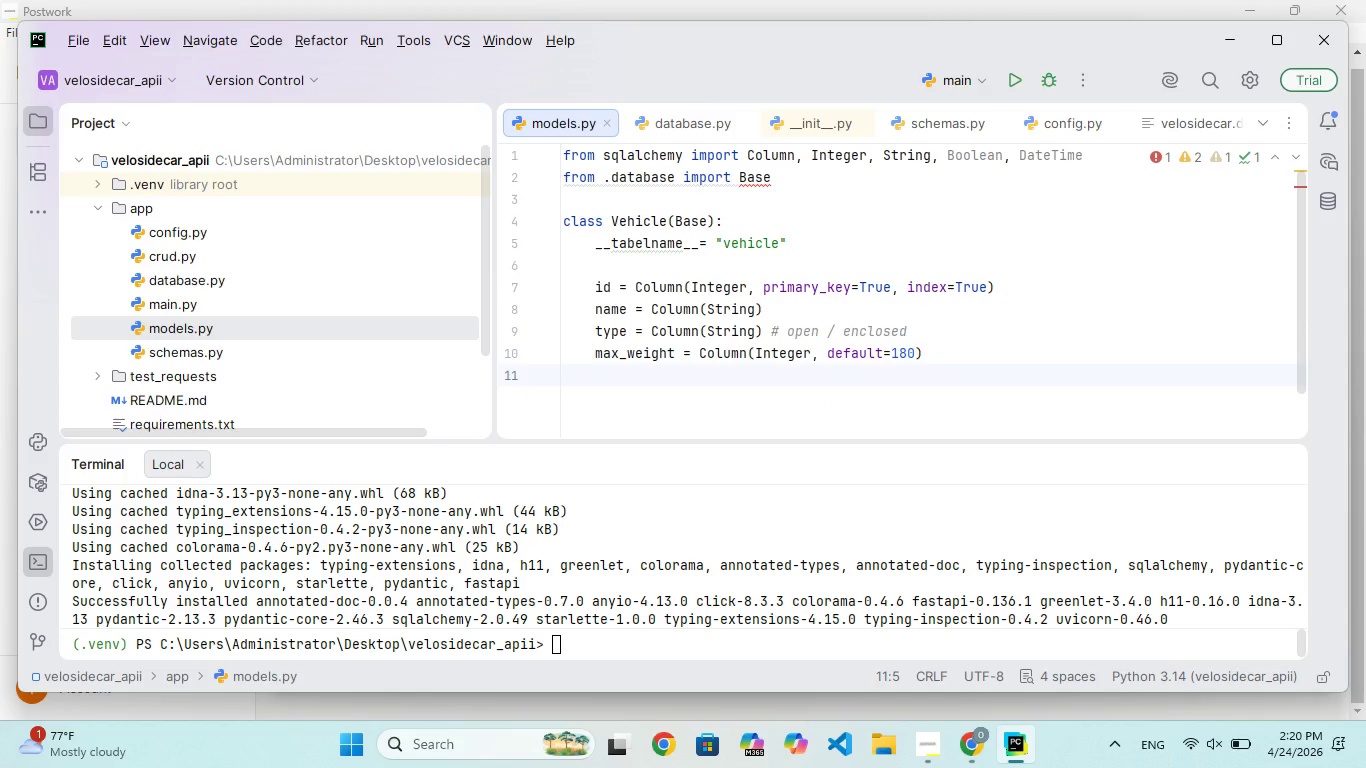 
hold_key(key=Enter, duration=0.33)
 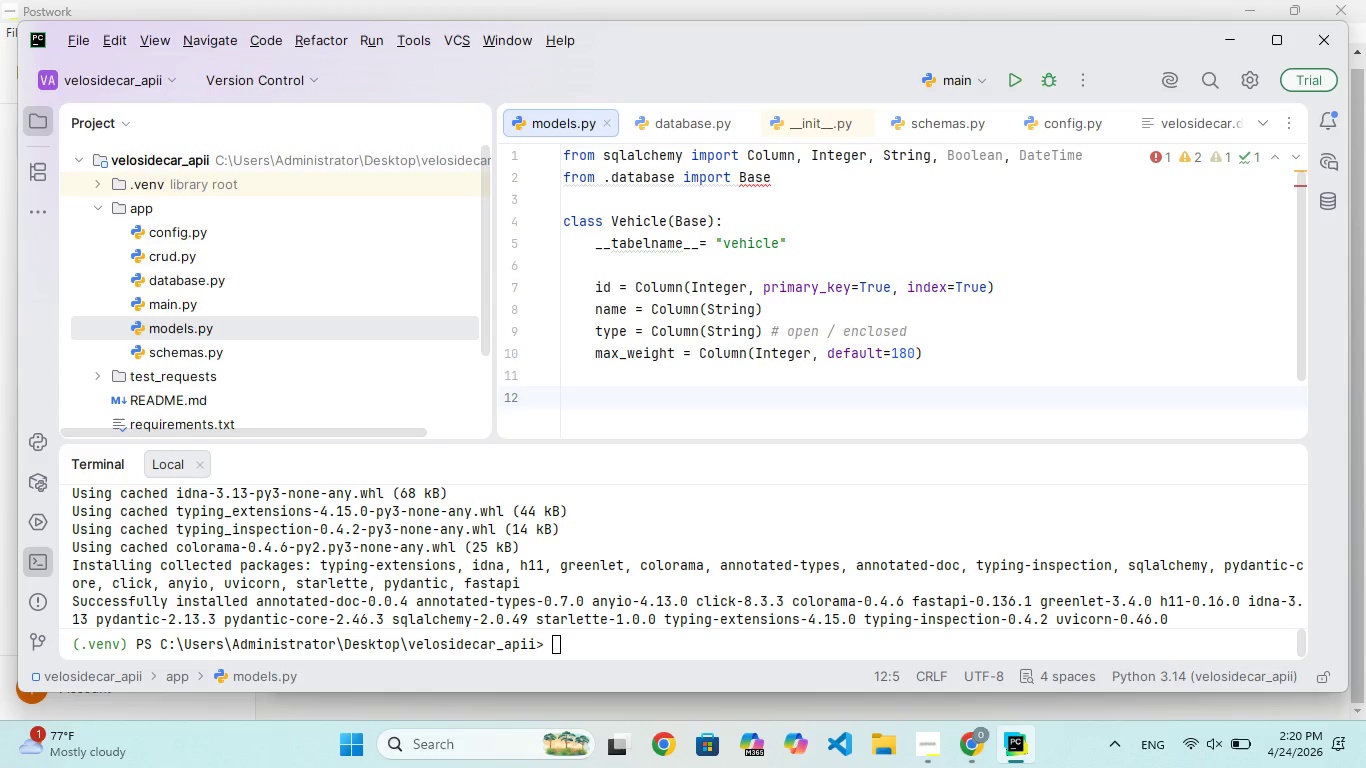 
key(Enter)
 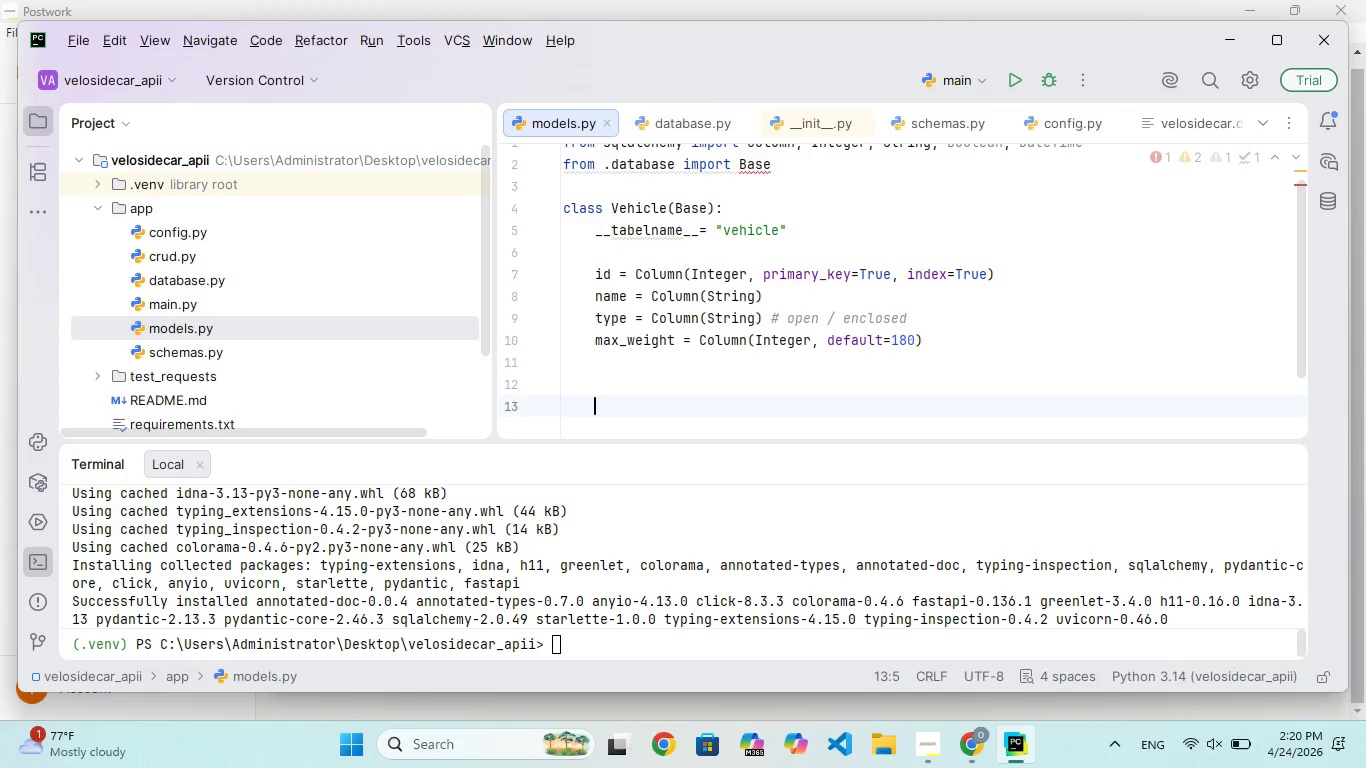 
key(Backspace)
type(class Booking(b)
key(Backspace)
type(Base)
 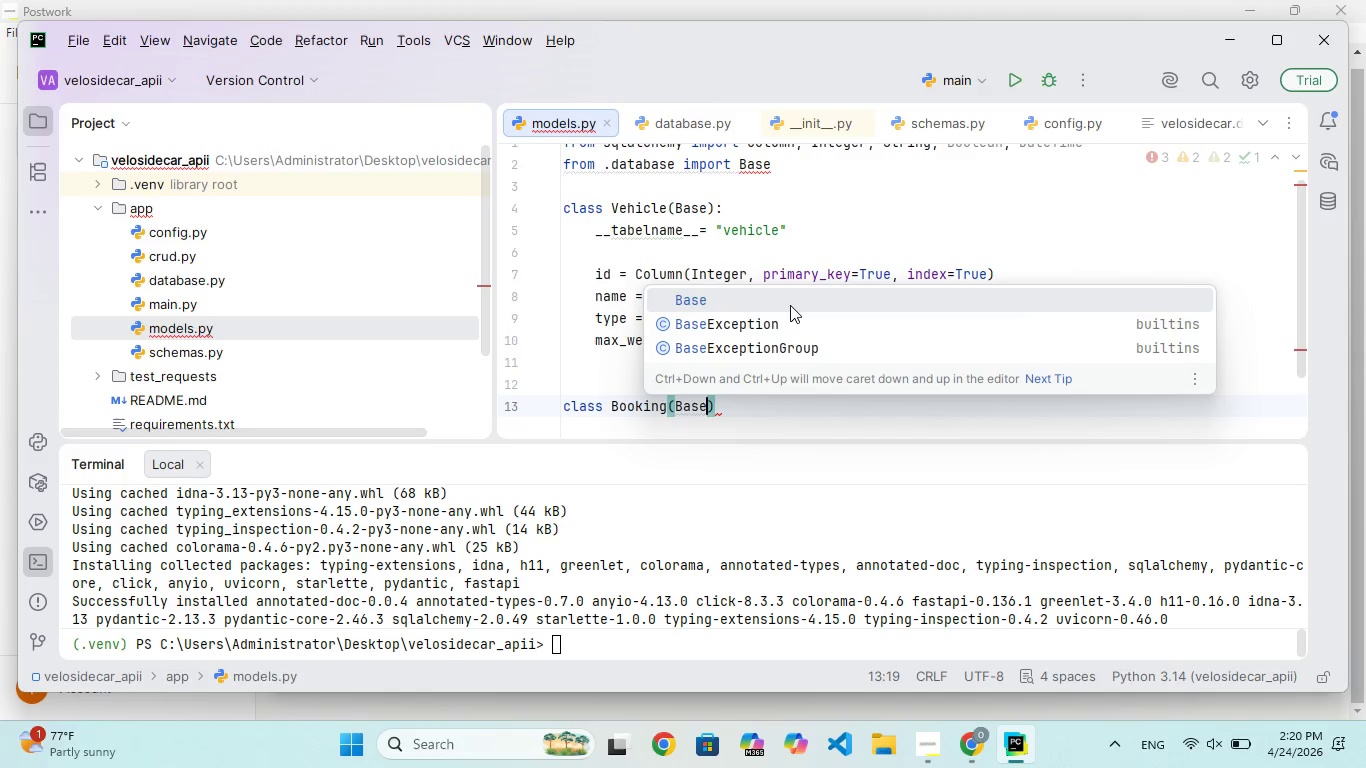 
key(ArrowRight)
 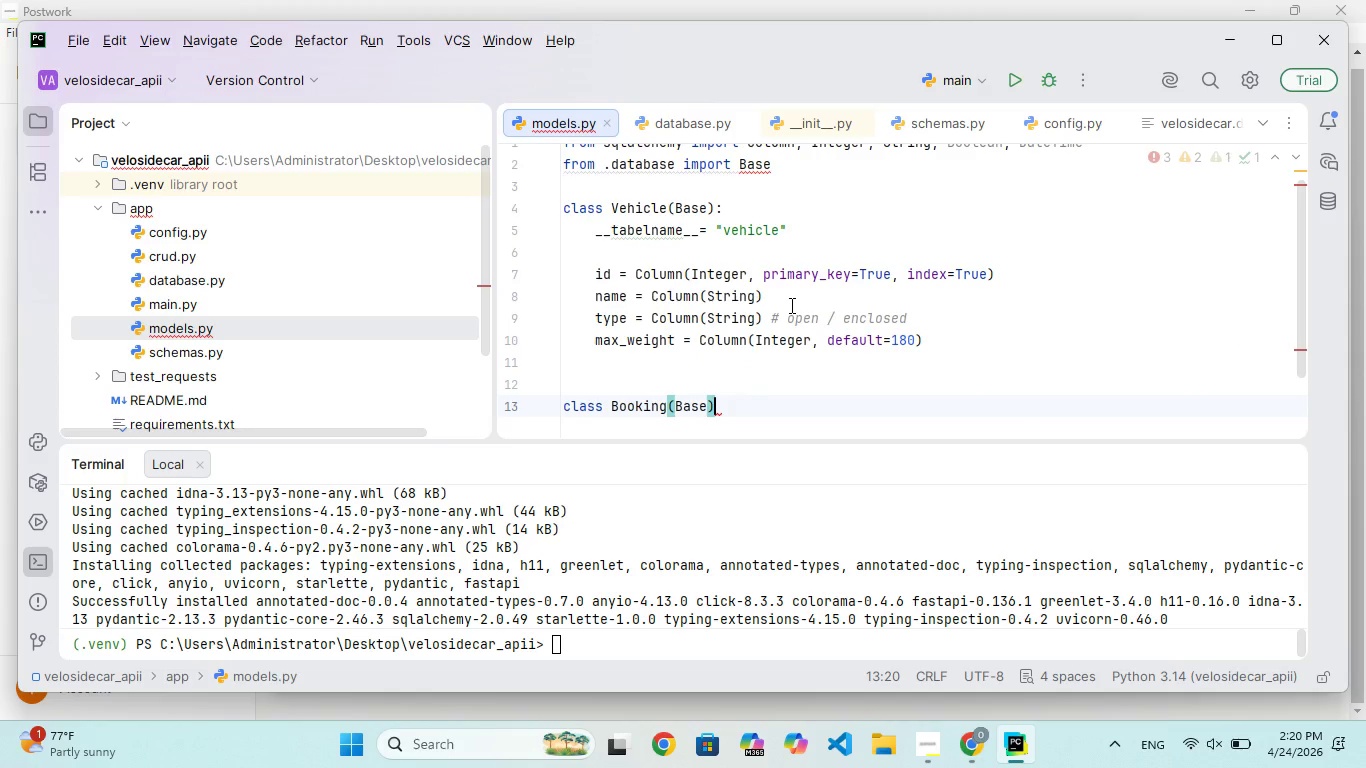 
key(Shift+Semicolon)
 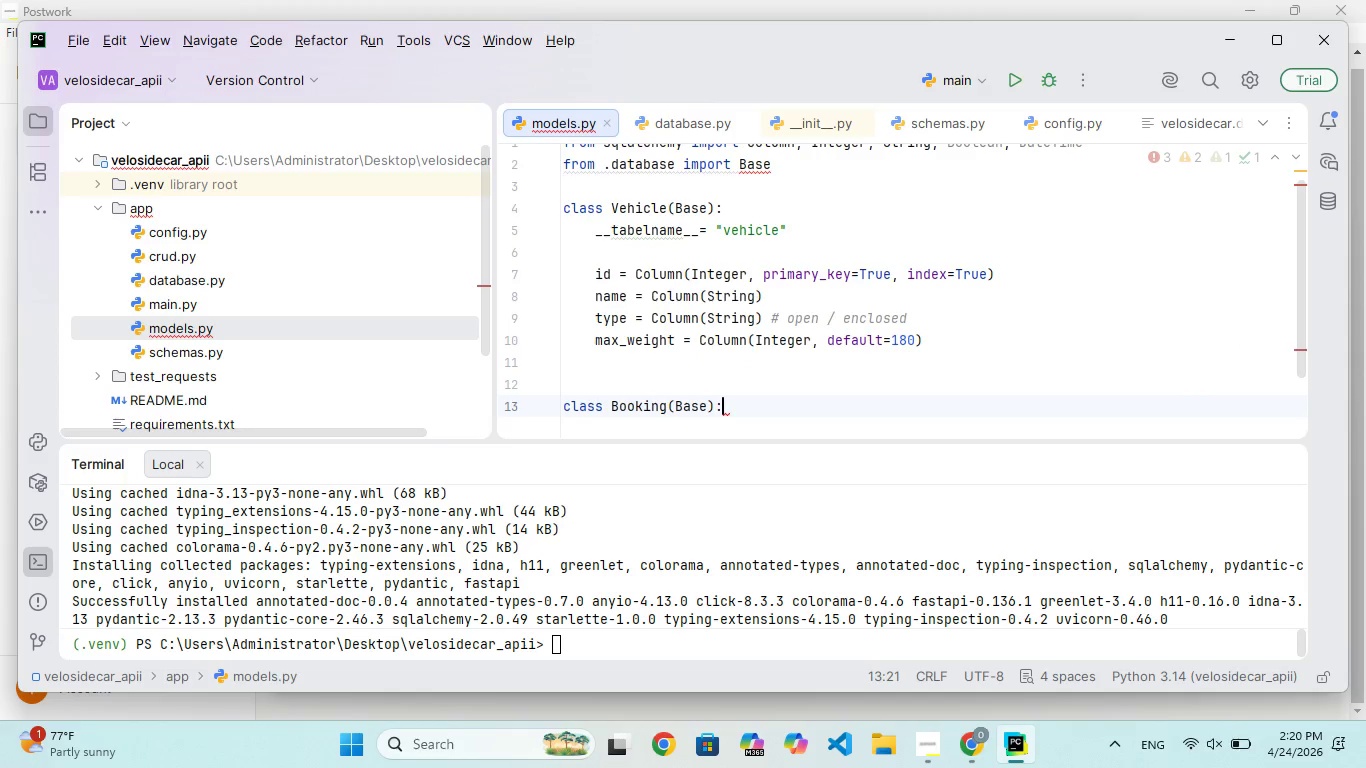 
key(Enter)
 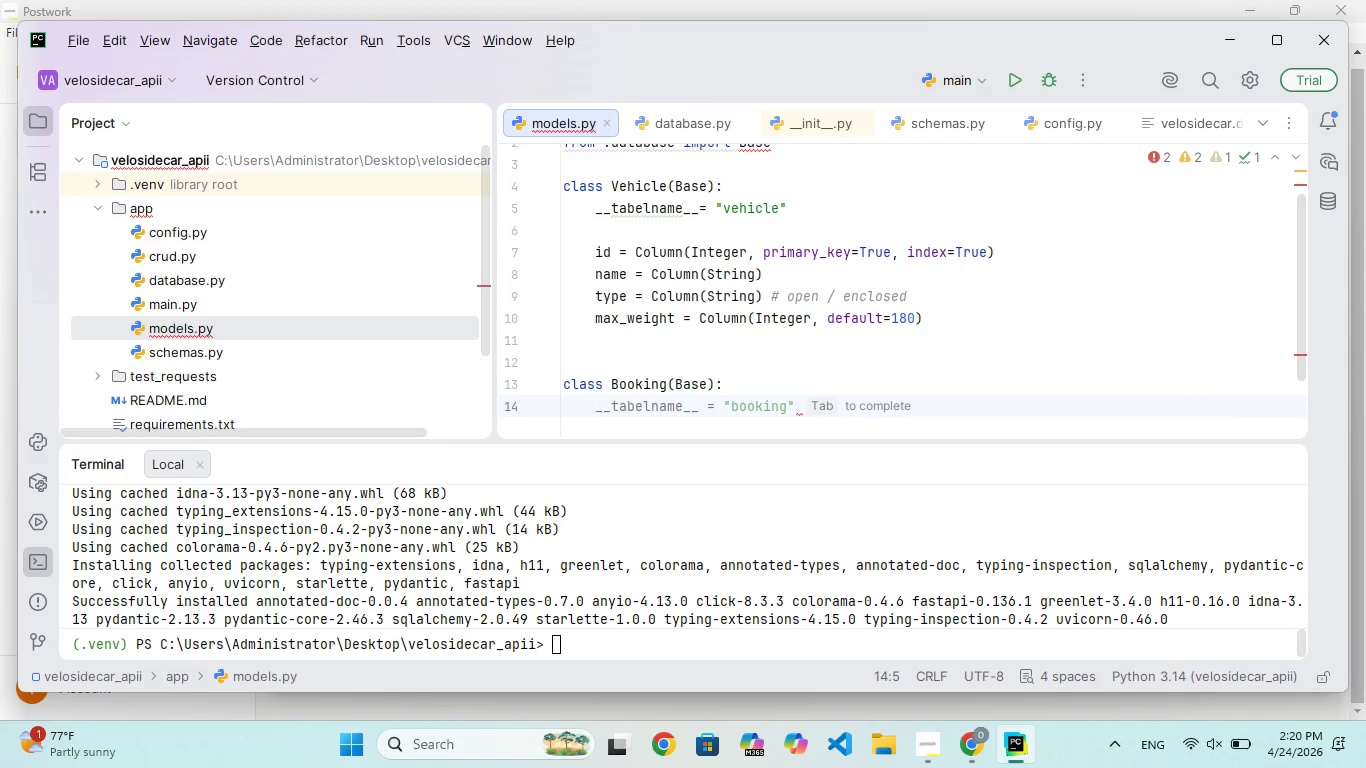 
type(__y)
key(Backspace)
type(tav)
key(Backspace)
type(beme__ = "bookng)
 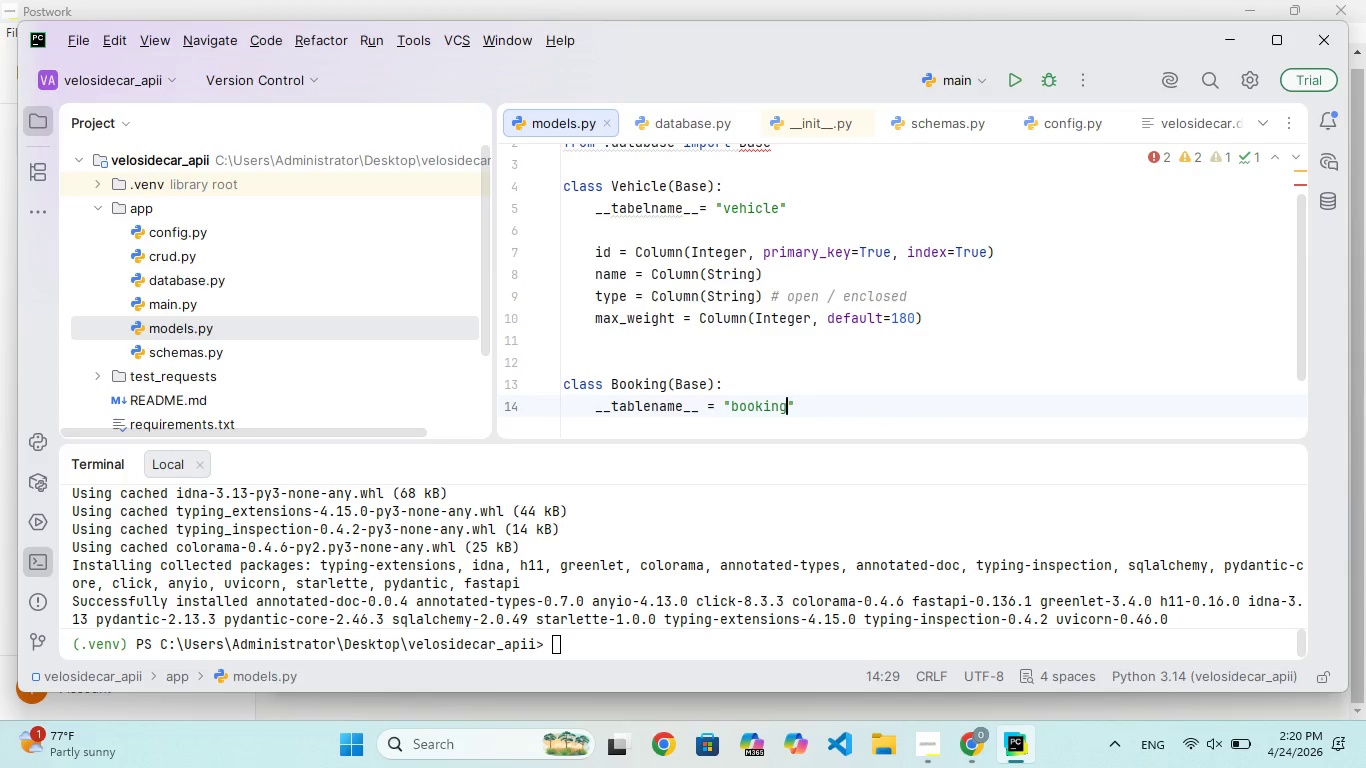 
hold_key(key=L, duration=0.39)
 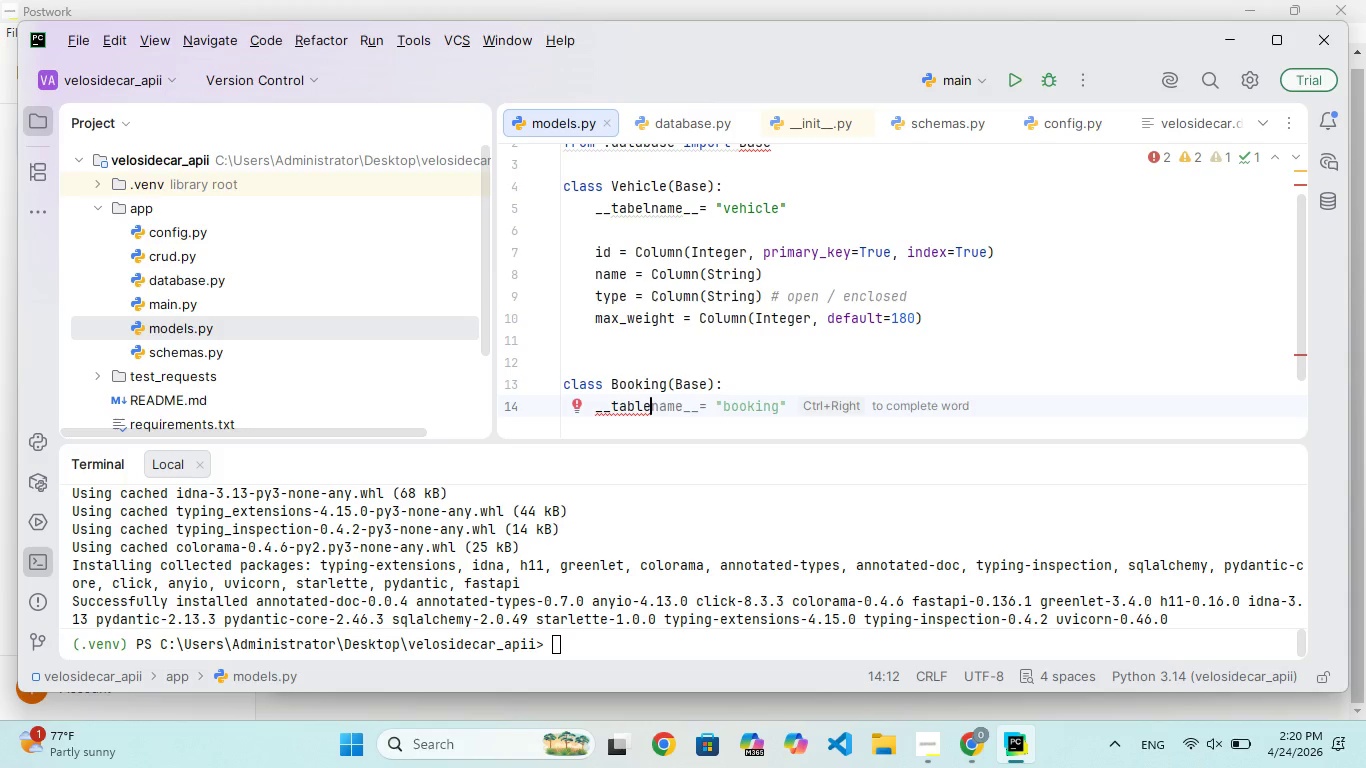 
hold_key(key=I, duration=0.34)
 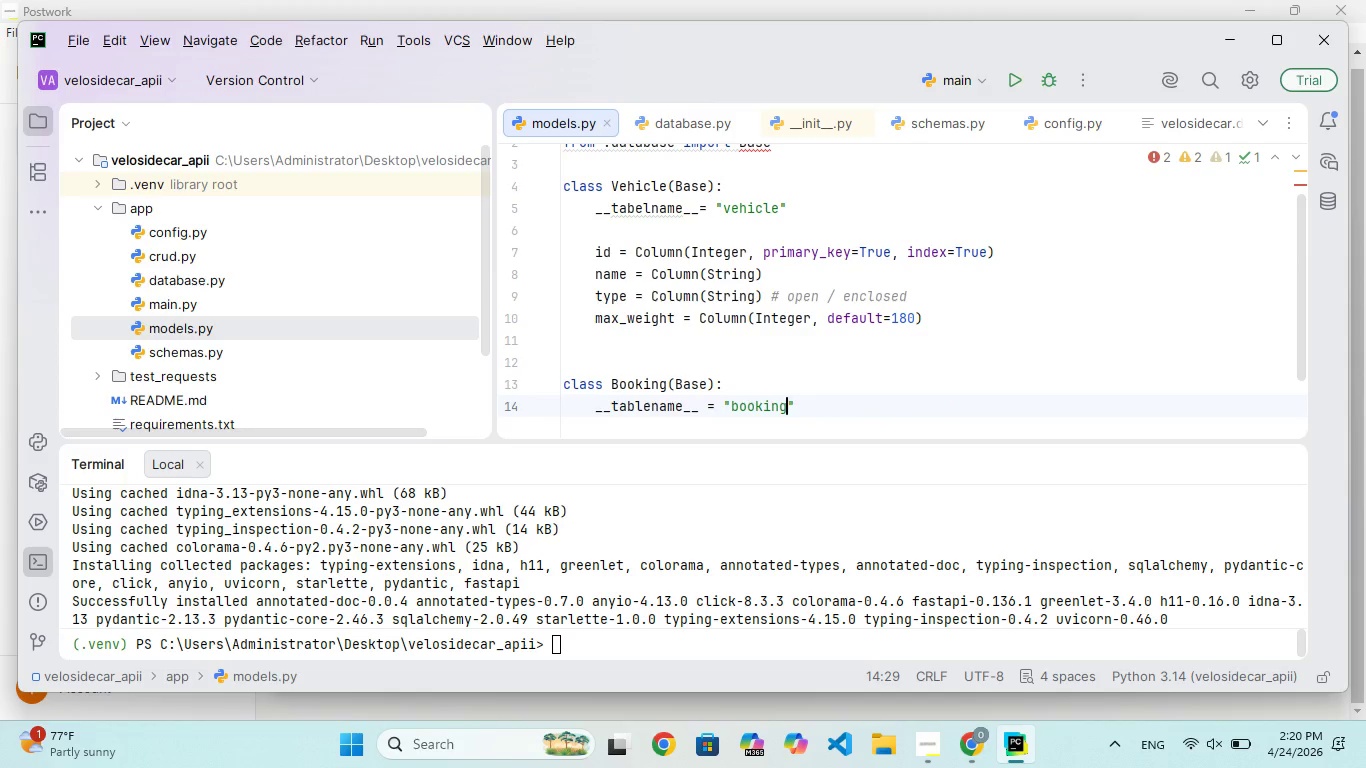 
key(ArrowRight)
 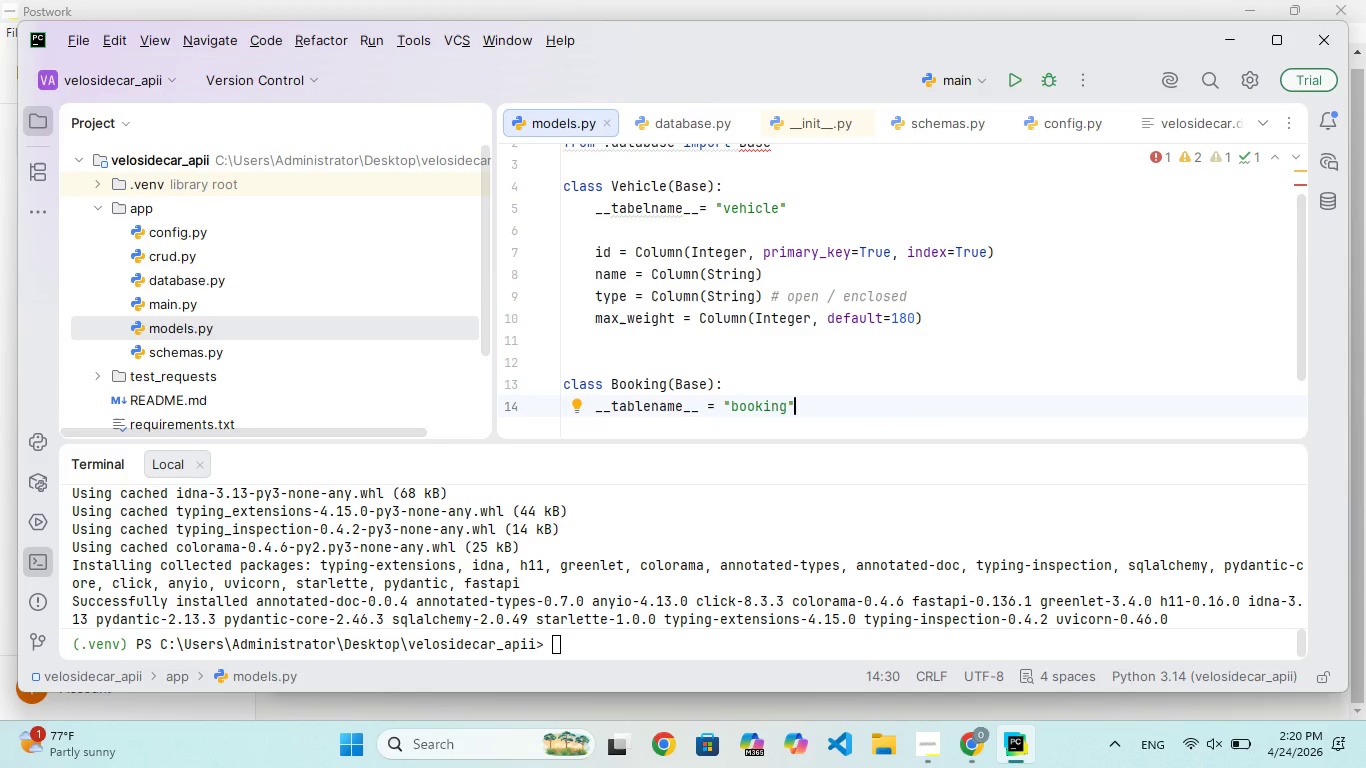 
key(ArrowLeft)
 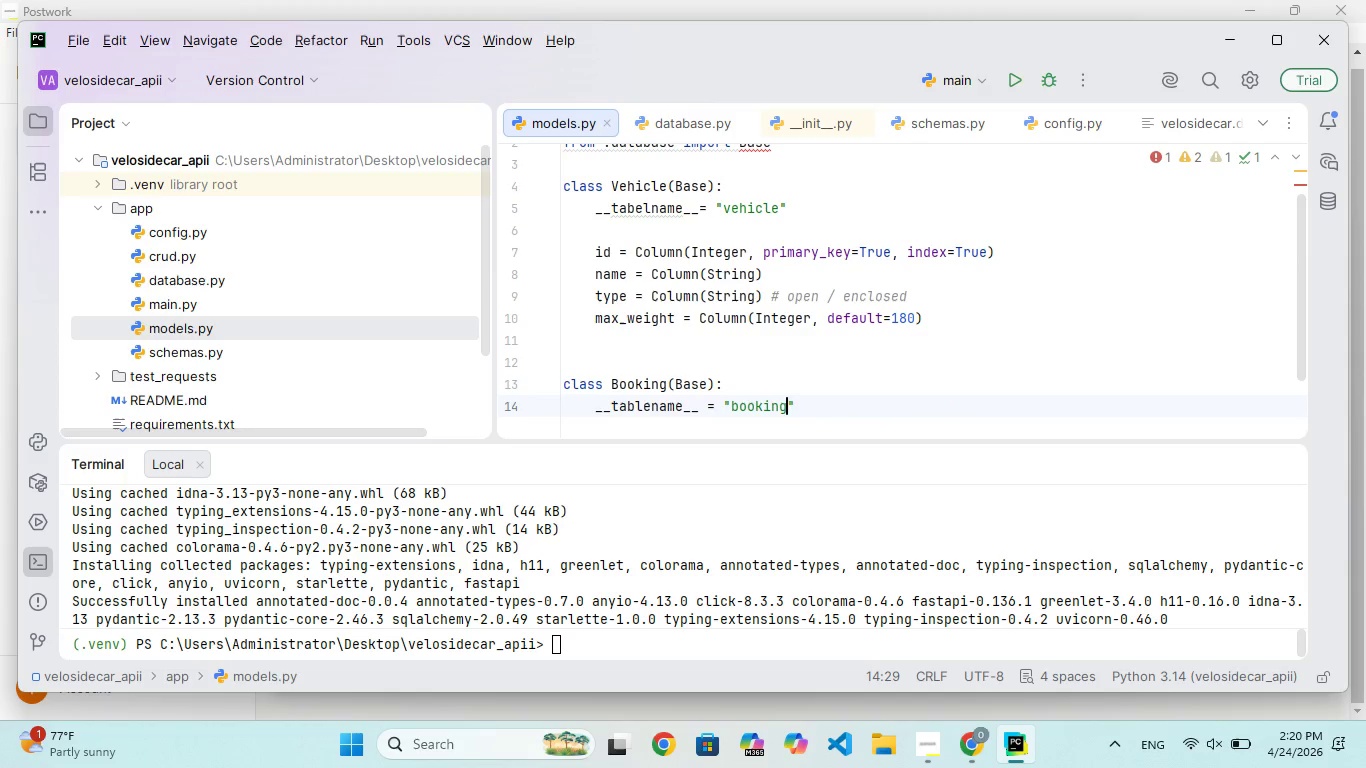 
key(S)
 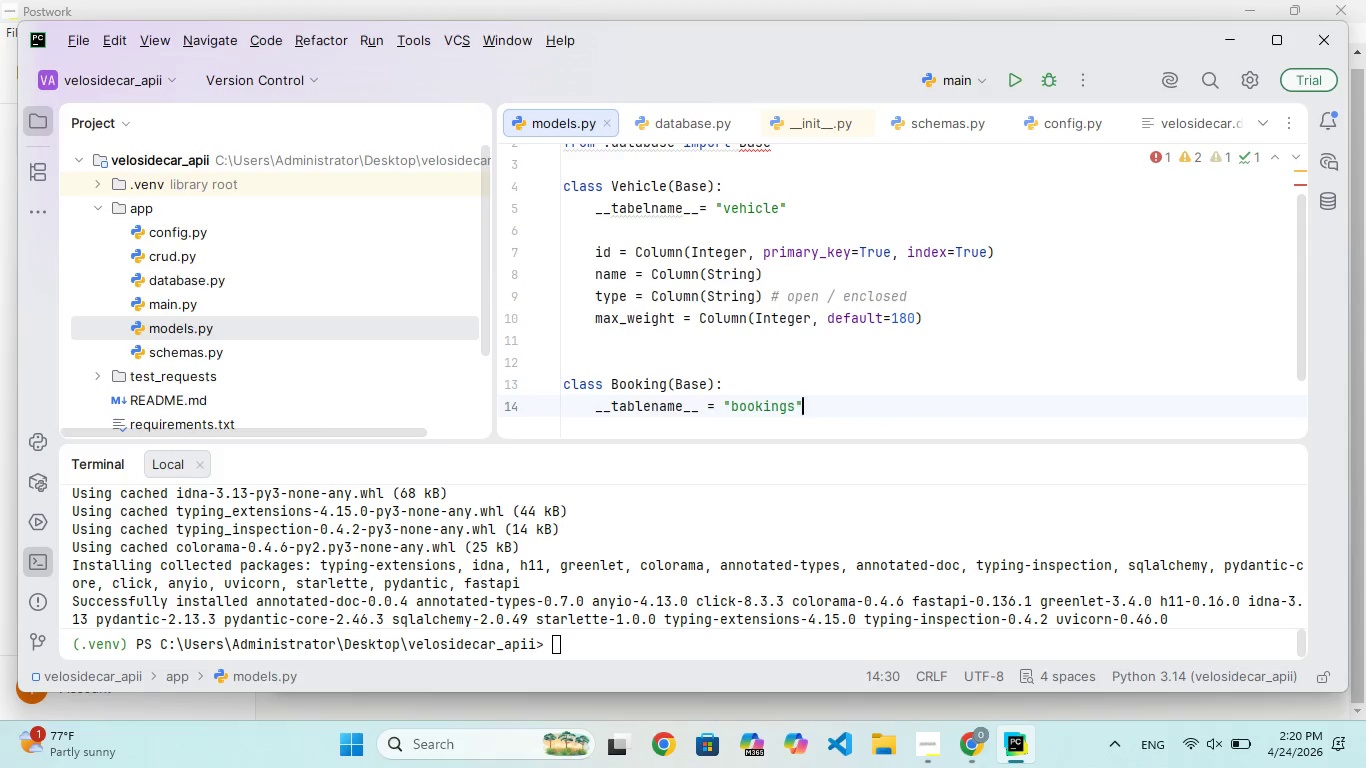 
key(ArrowRight)
 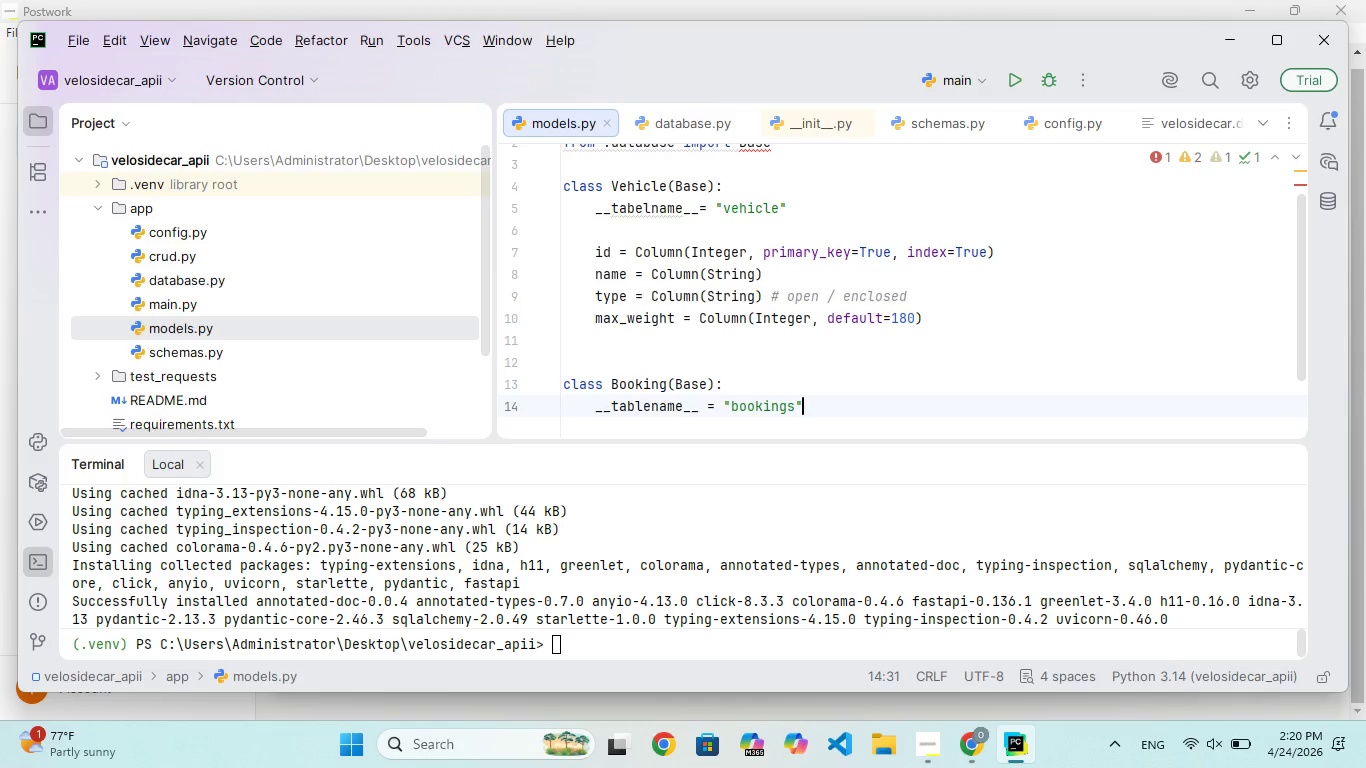 
key(Enter)
 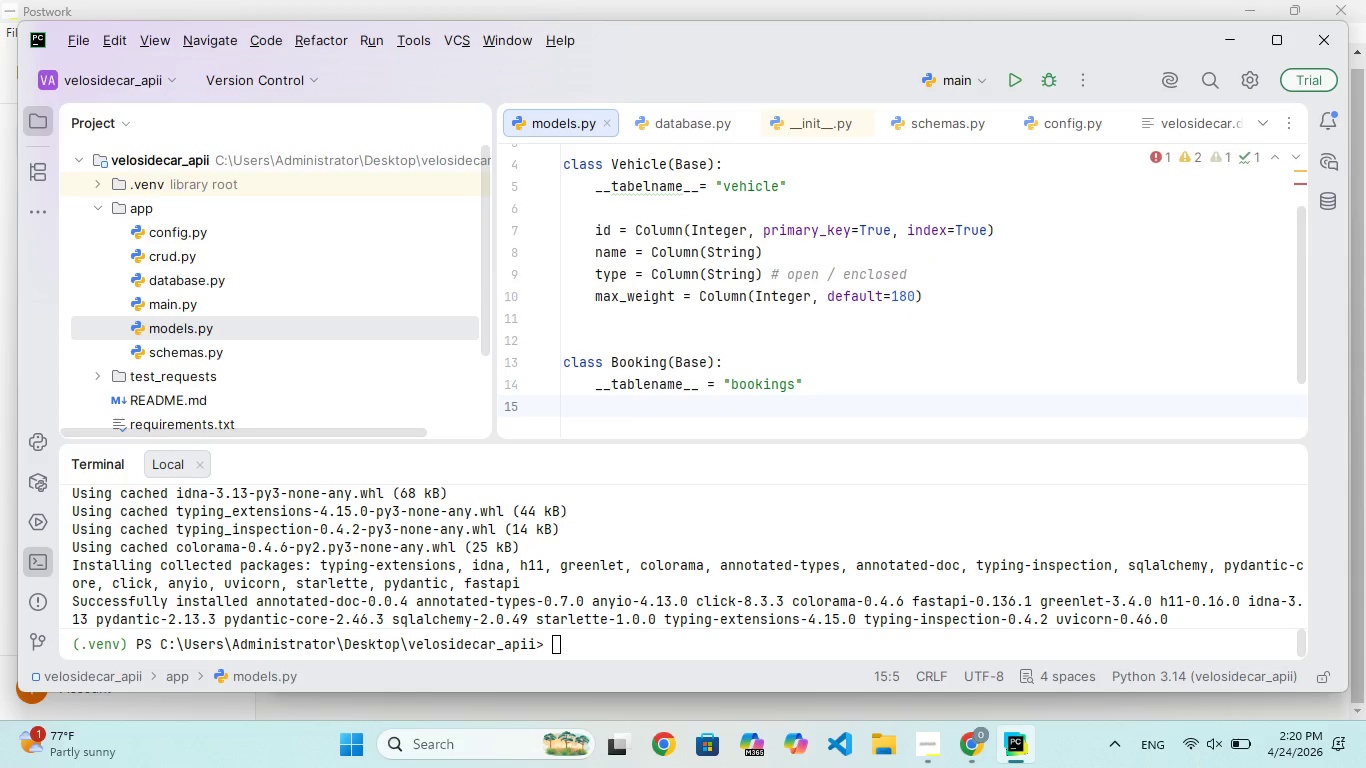 
key(Enter)
 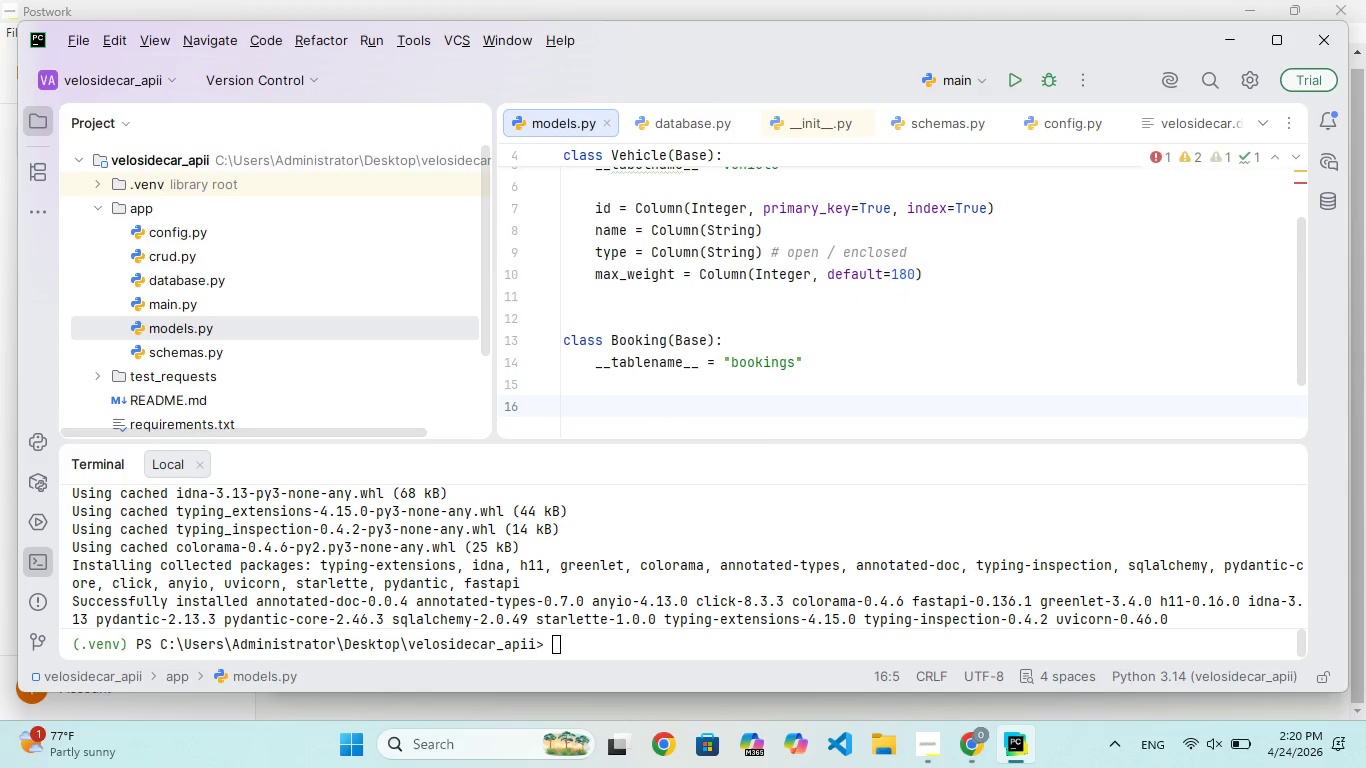 
hold_key(key=I, duration=0.36)
 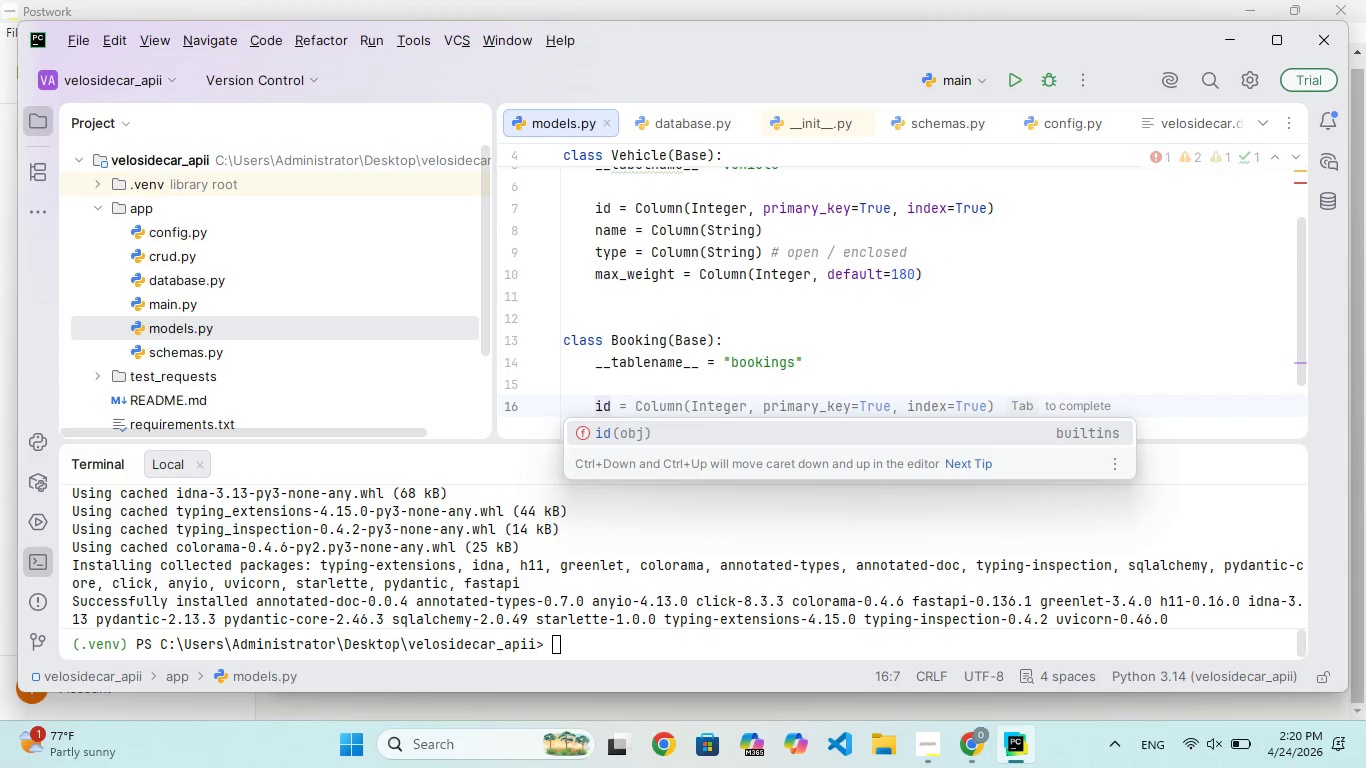 
type(d = Column(Integer, primary)
 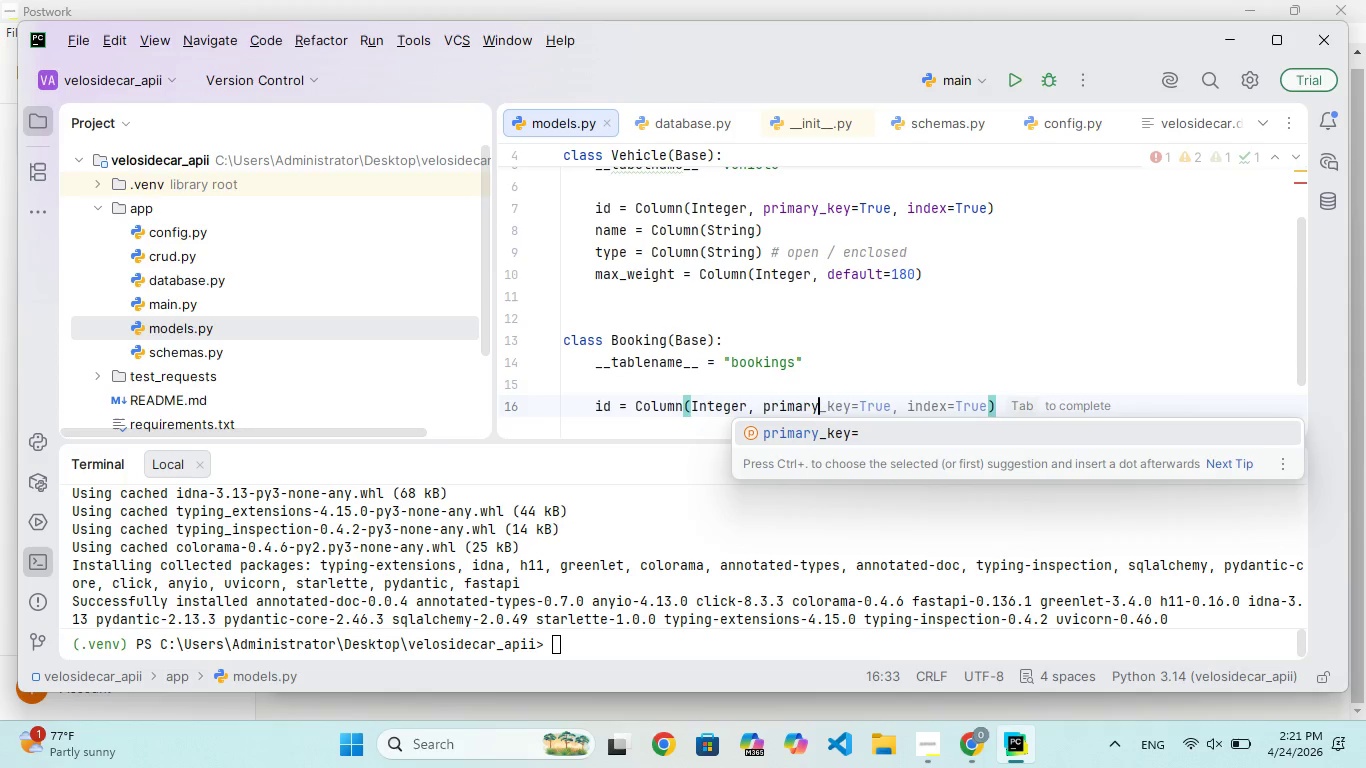 
key(Enter)
 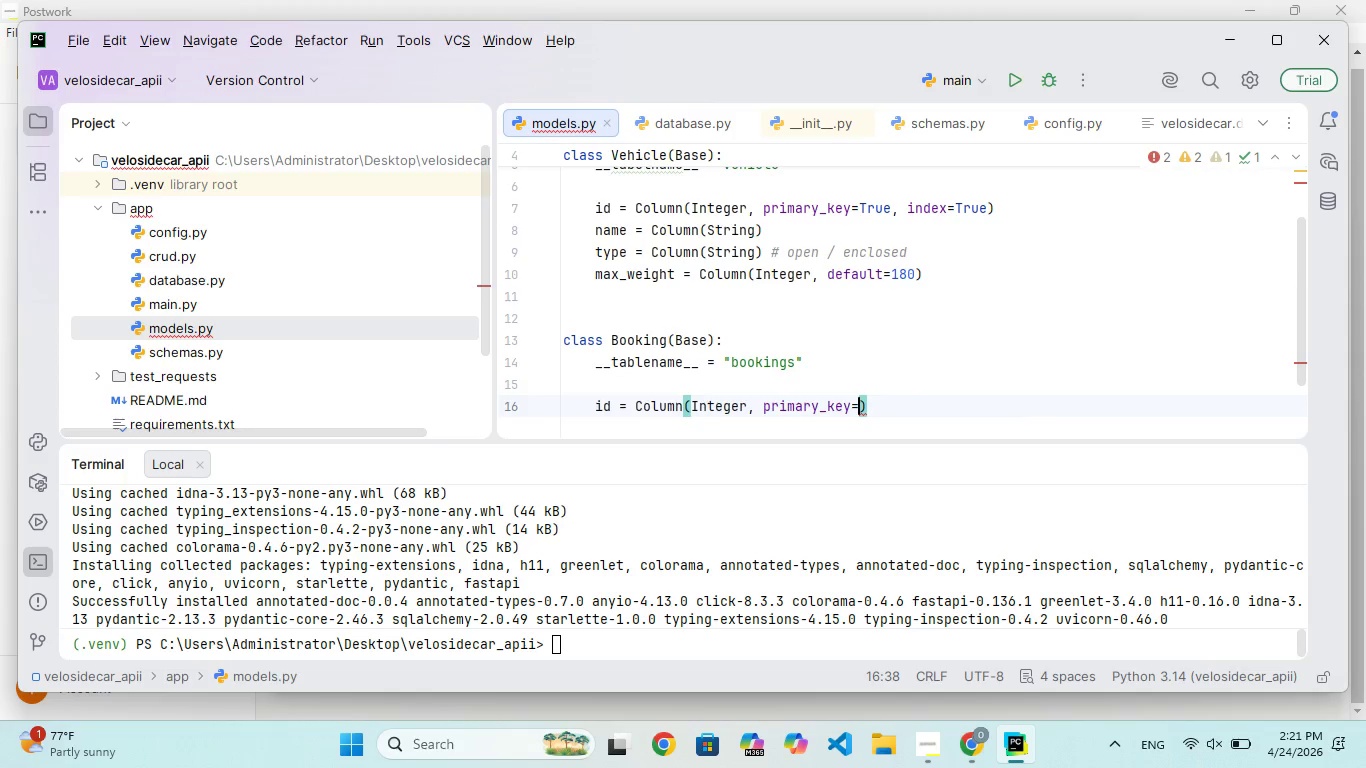 
type(Tre)
 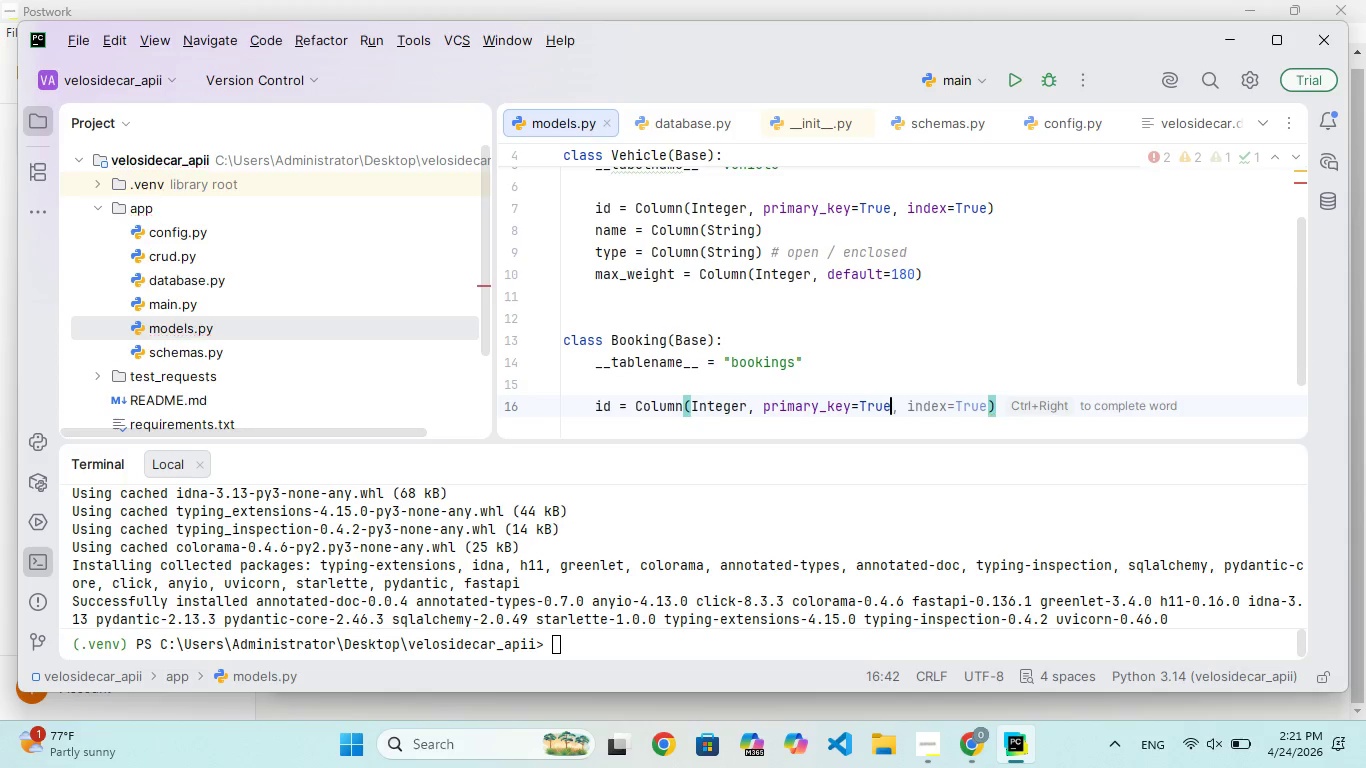 
hold_key(key=U, duration=0.38)
 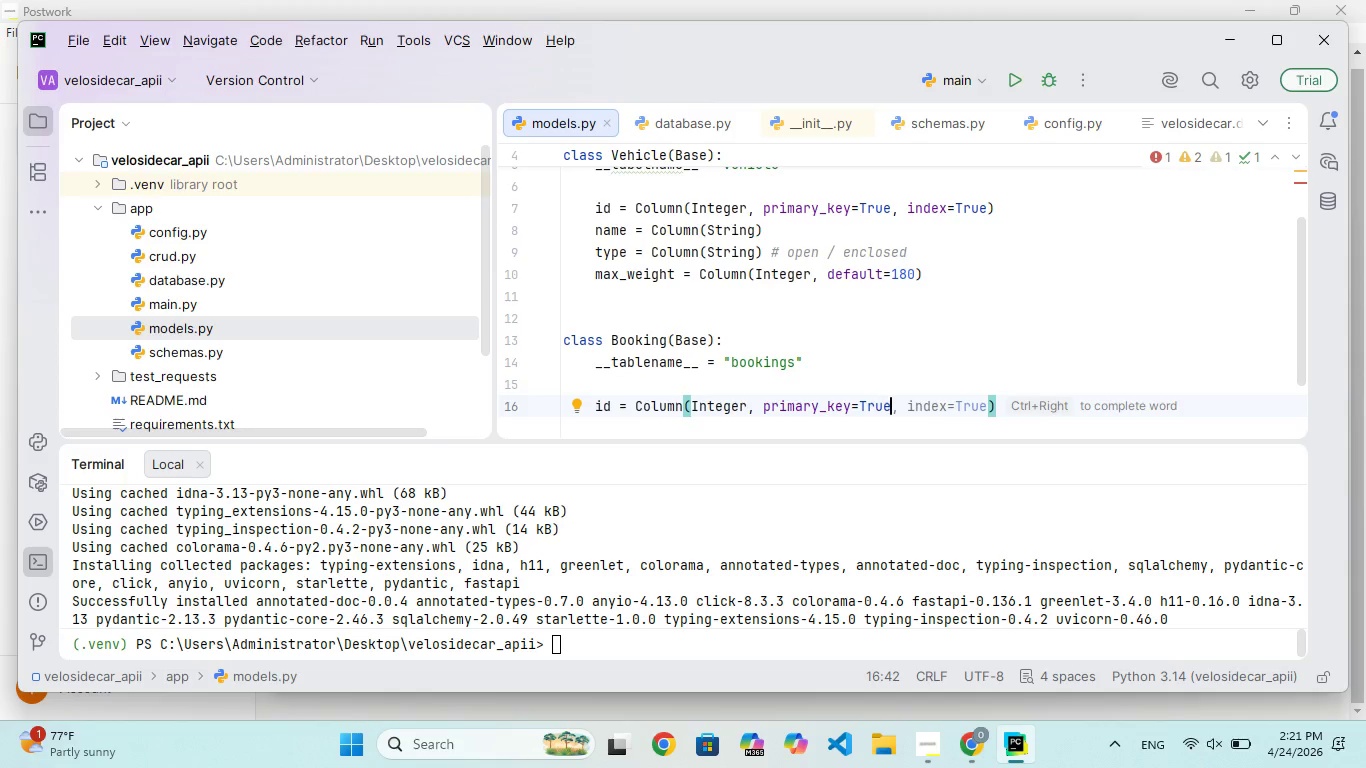 
wait(5.94)
 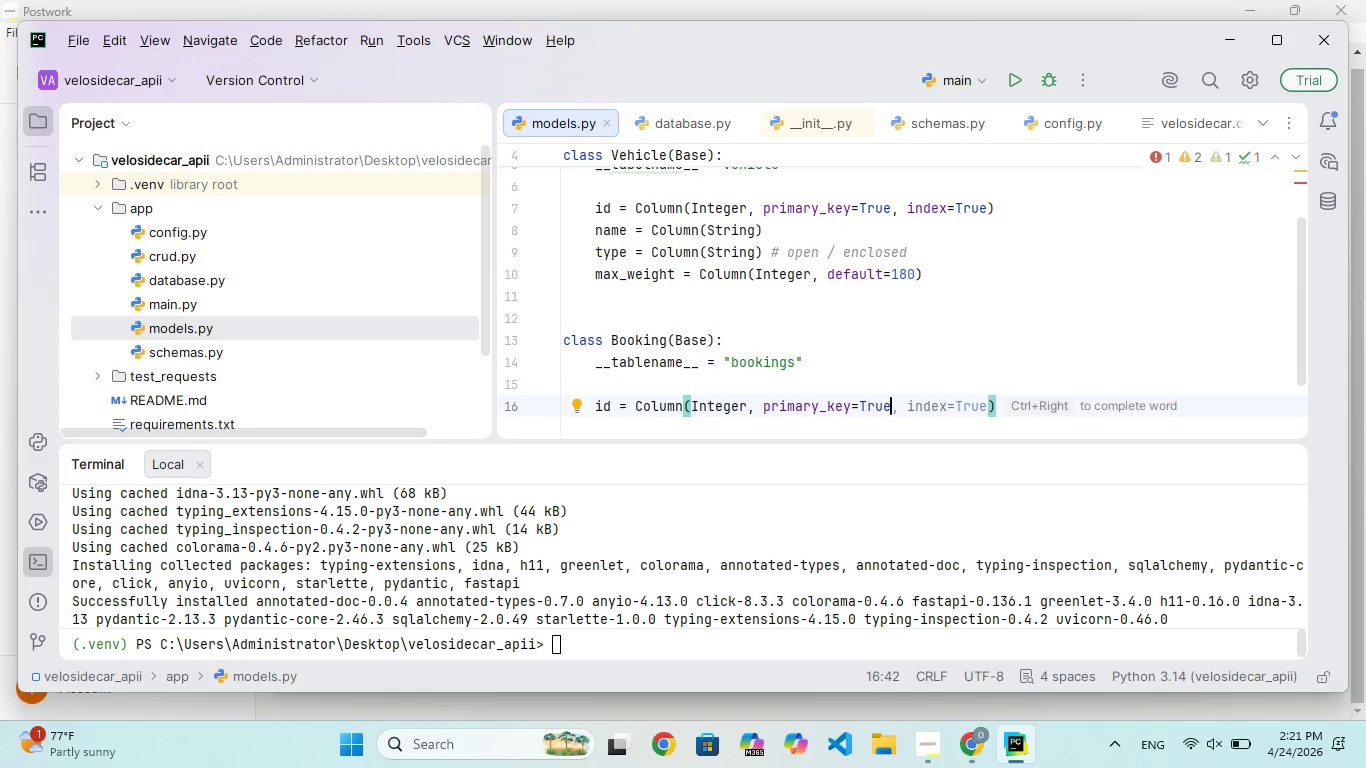 
type(, index)
 